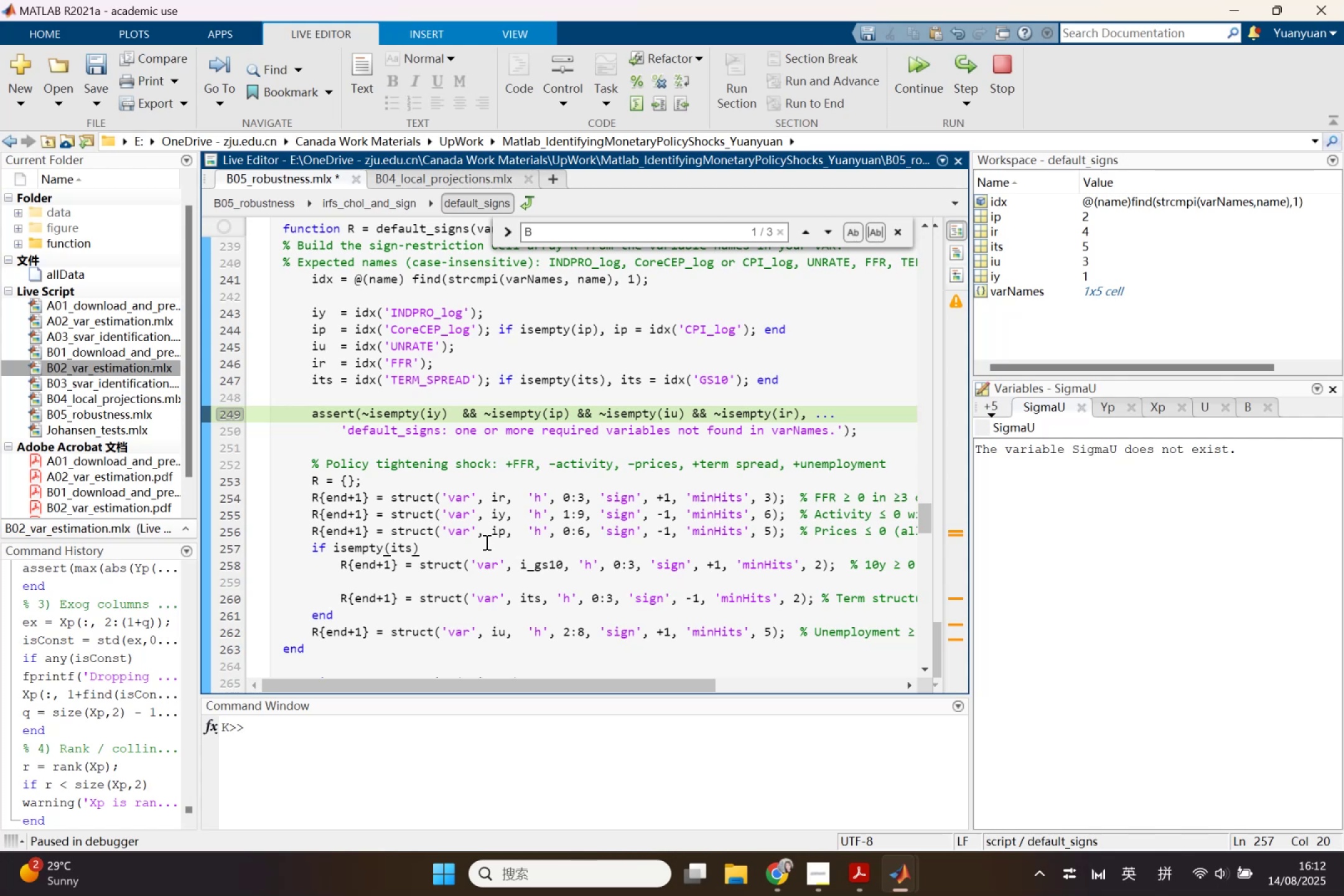 
key(Control+V)
 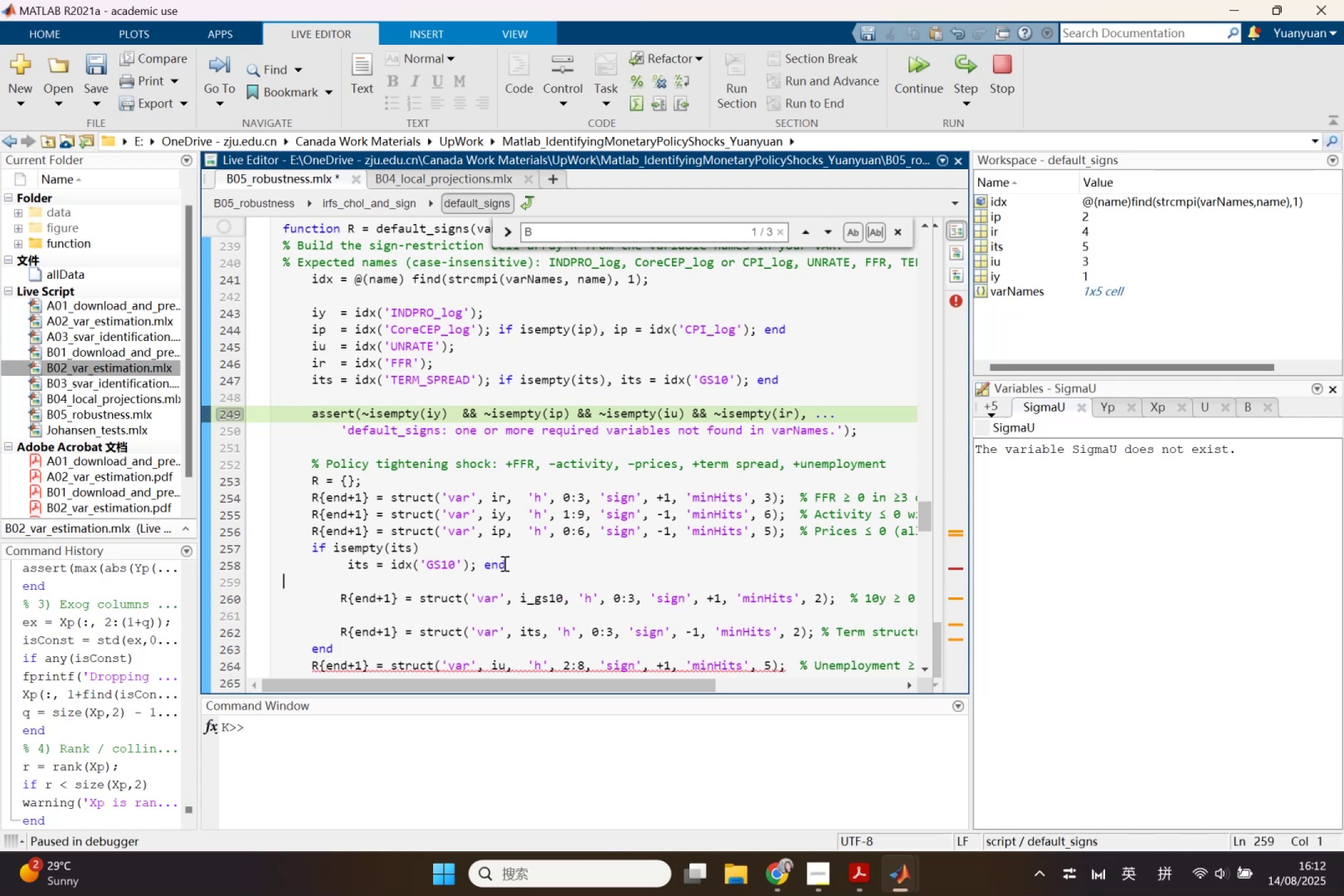 
left_click_drag(start_coordinate=[473, 562], to_coordinate=[513, 563])
 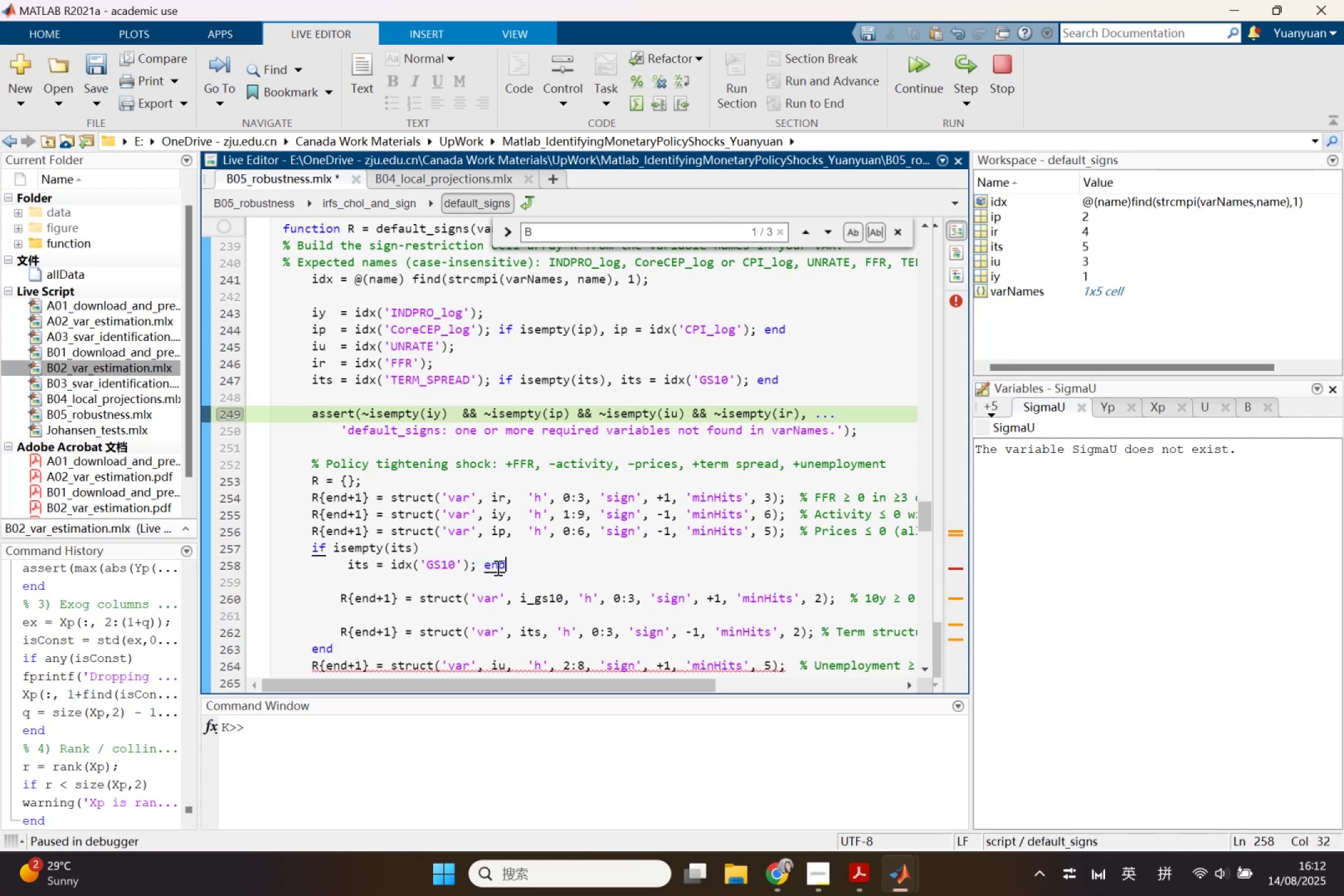 
key(Backspace)
 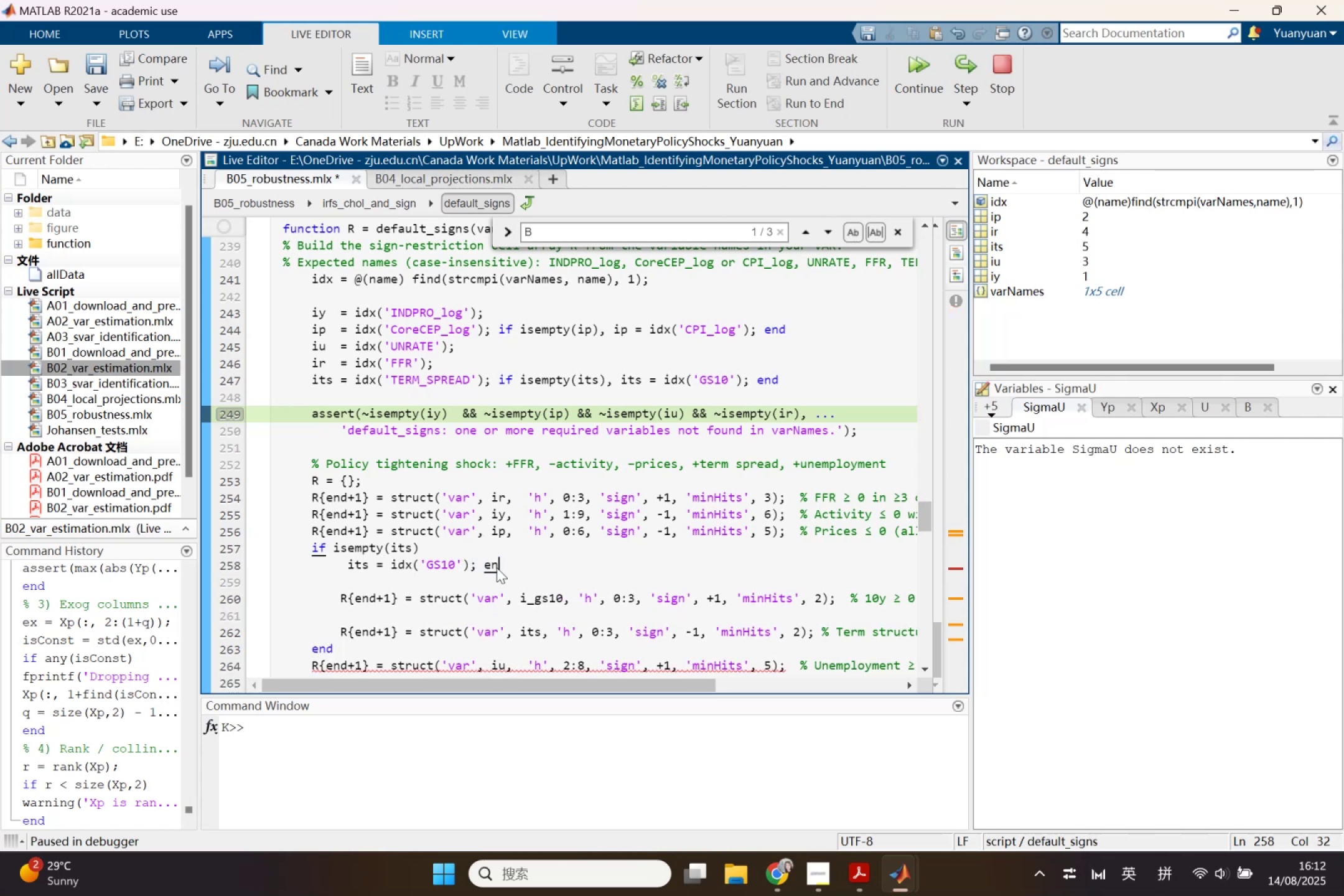 
key(Backspace)
 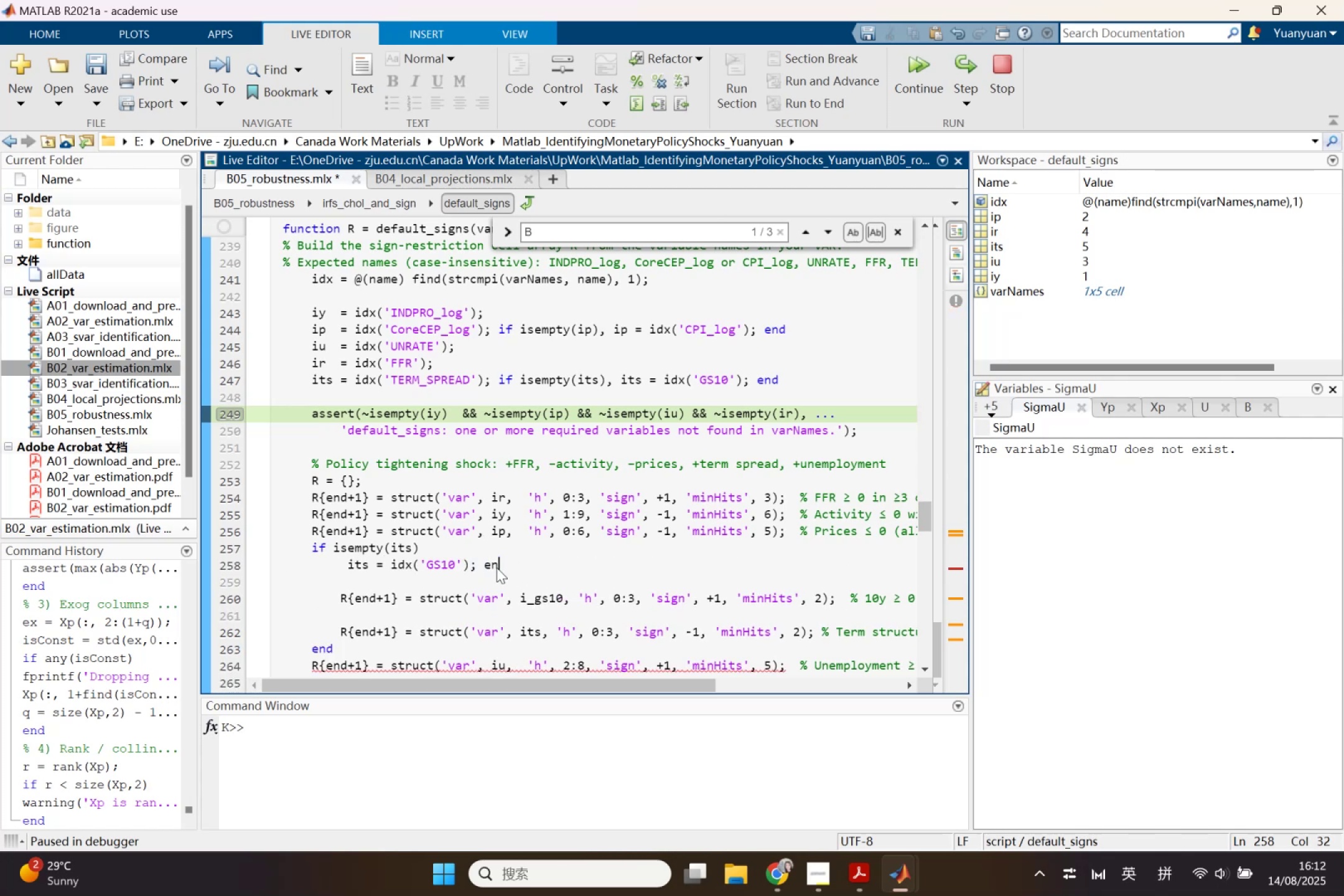 
key(Backspace)
 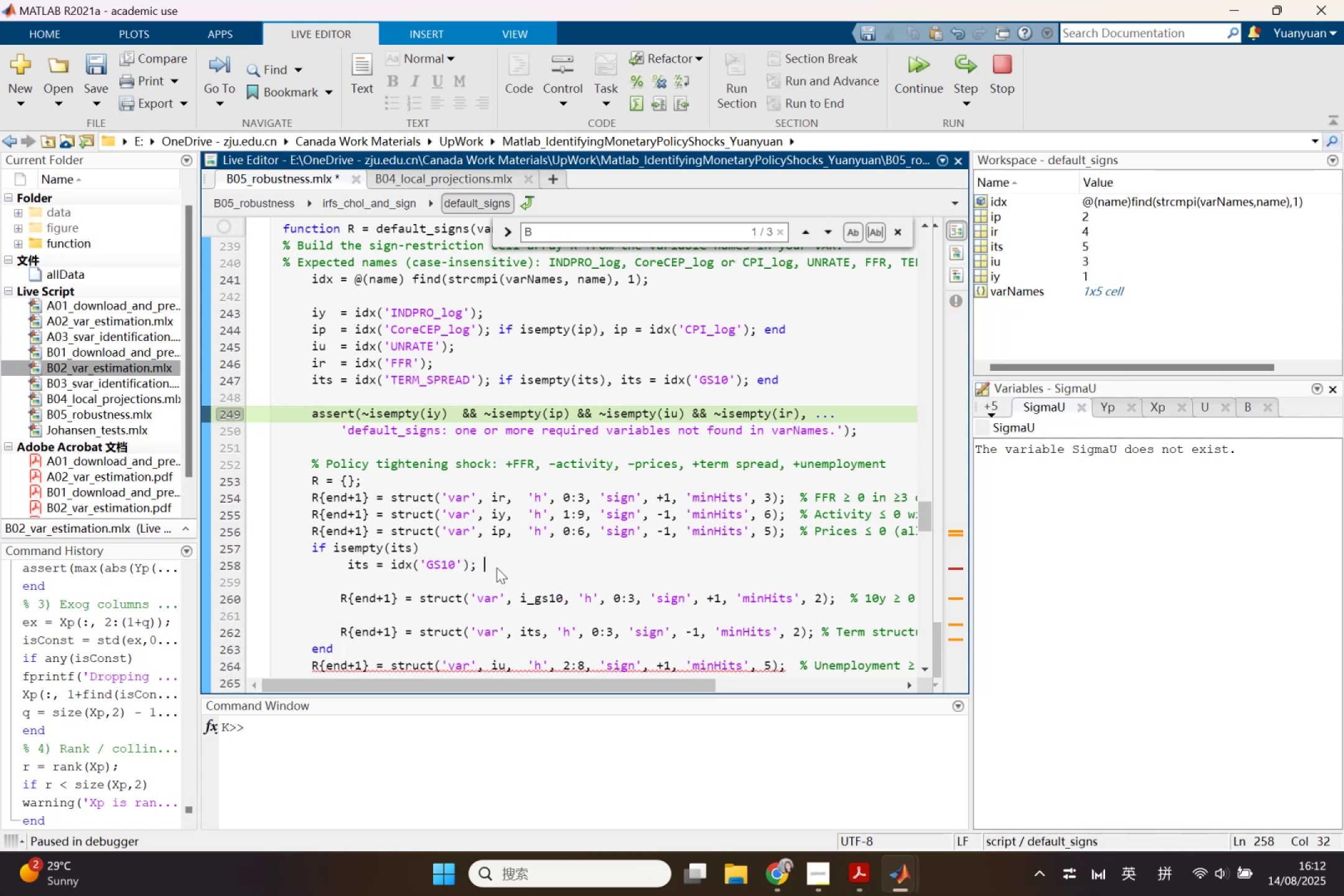 
key(Backspace)
 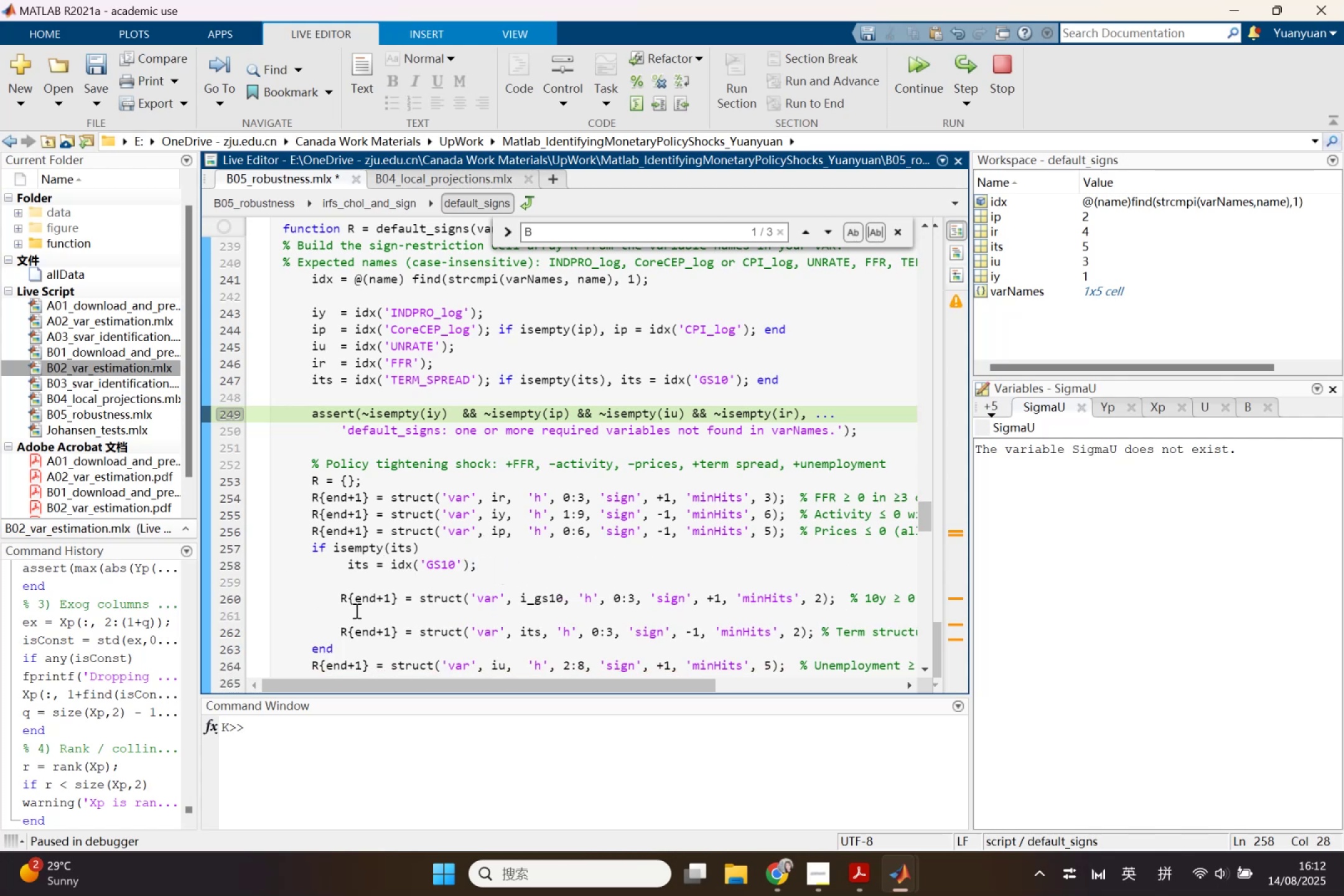 
left_click([348, 614])
 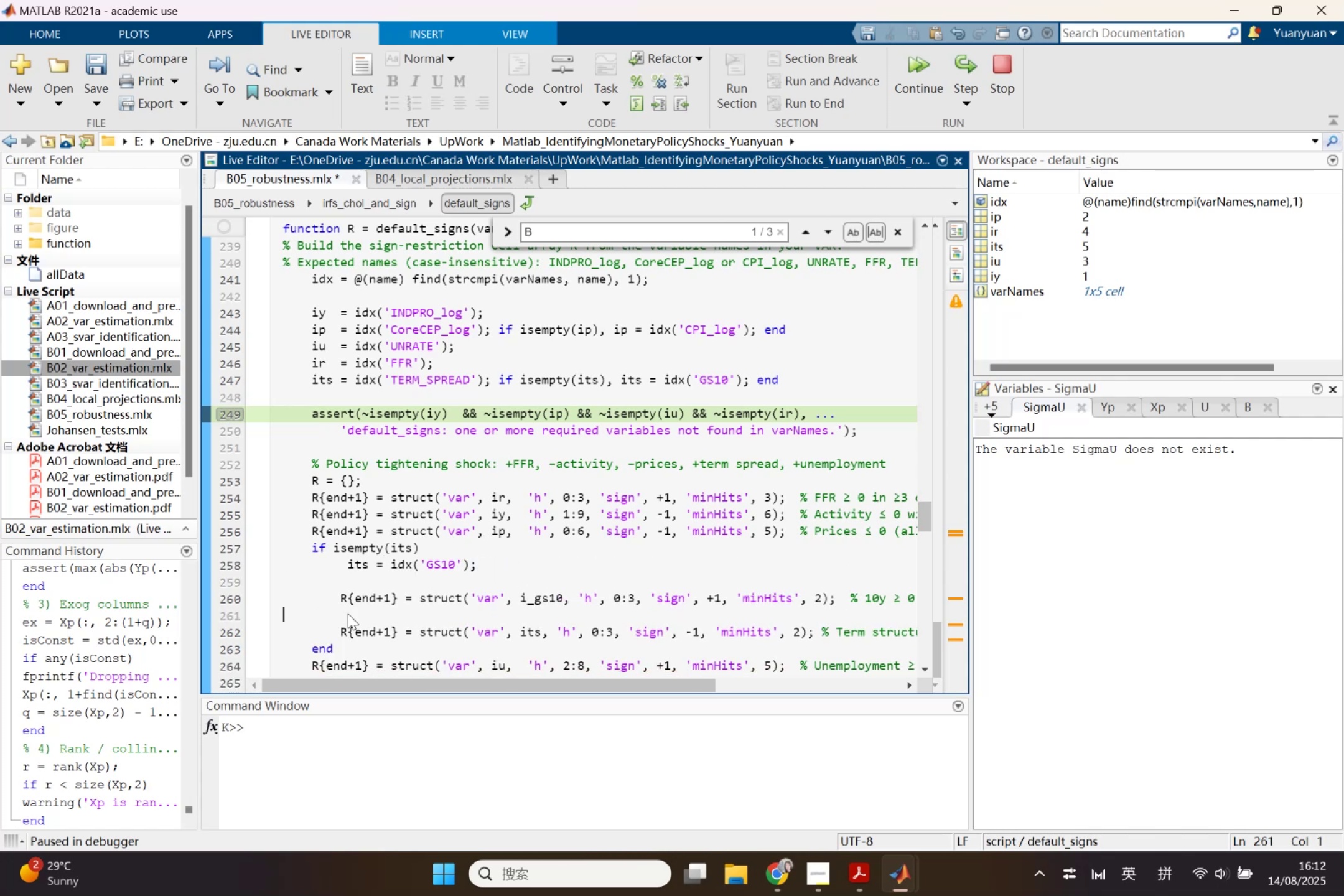 
type(else)
 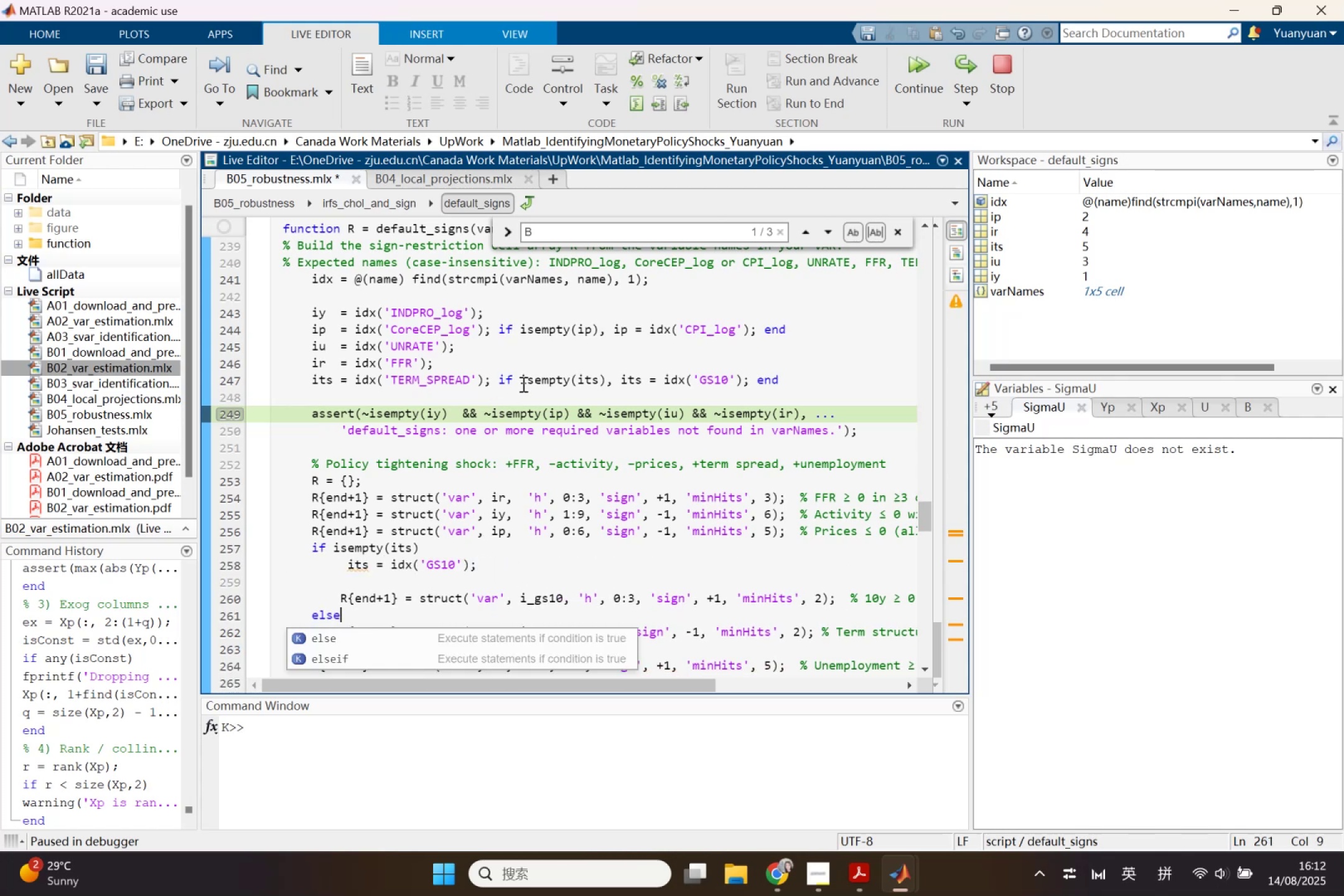 
left_click_drag(start_coordinate=[498, 379], to_coordinate=[811, 373])
 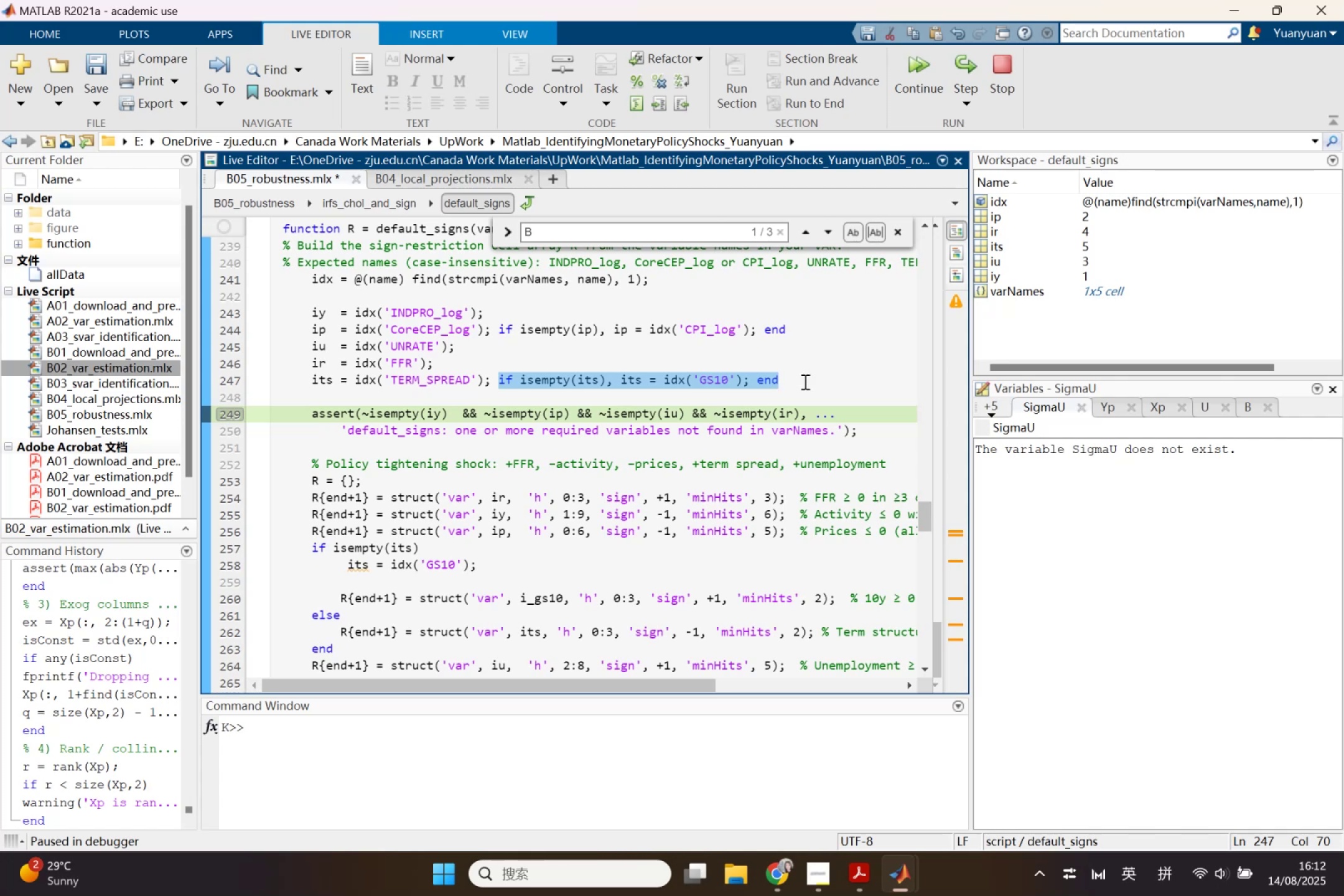 
key(Backspace)
 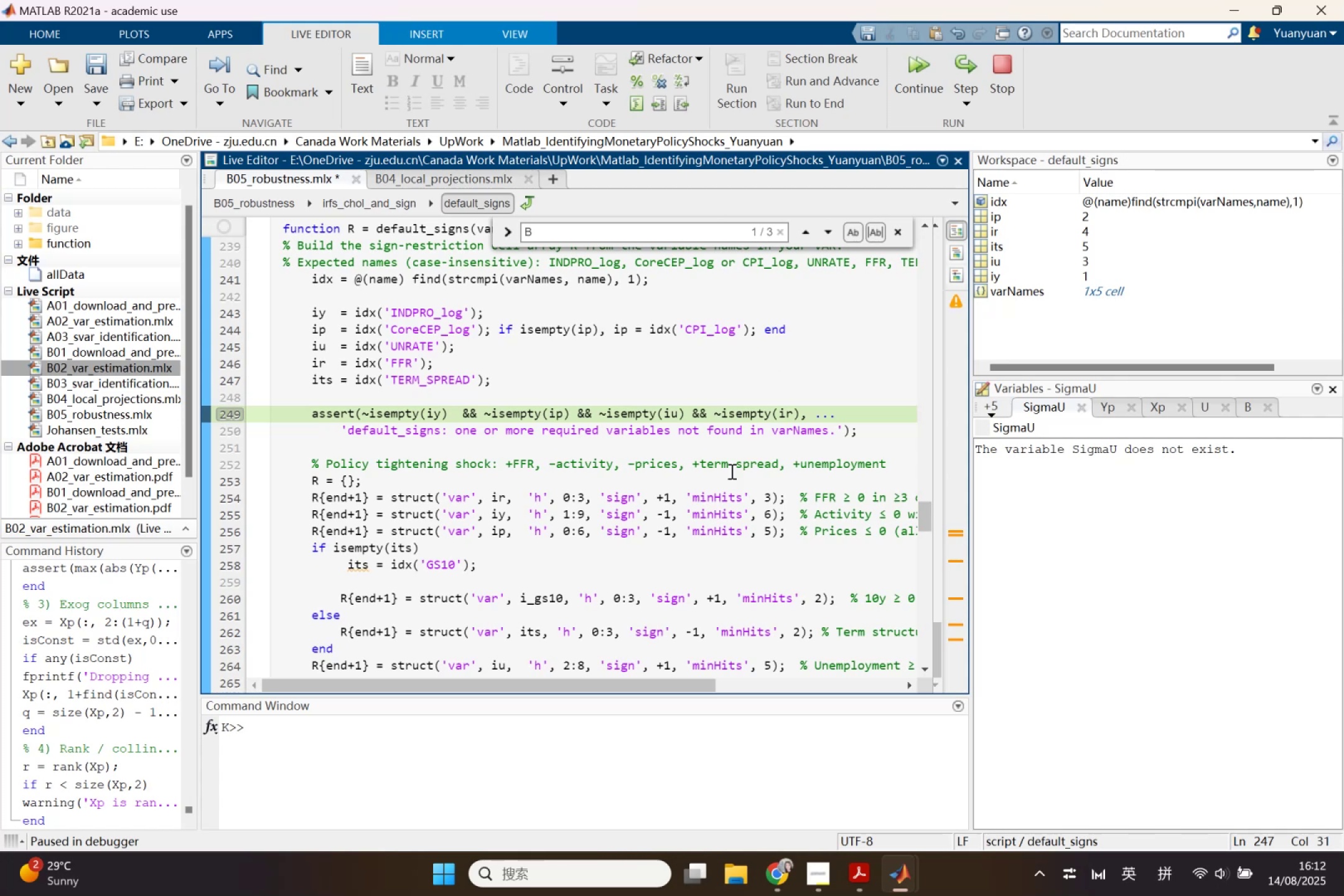 
left_click([595, 576])
 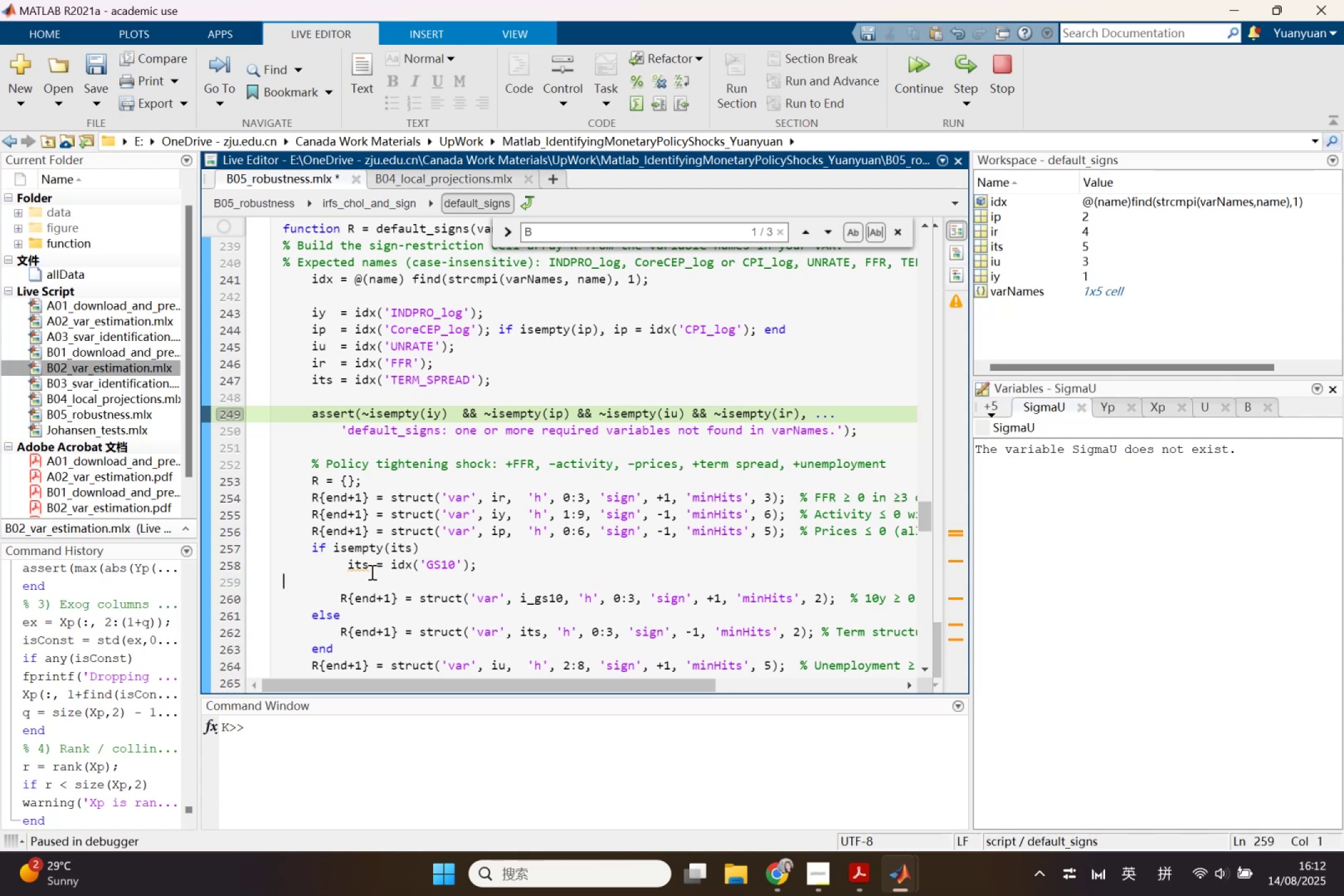 
left_click_drag(start_coordinate=[365, 569], to_coordinate=[354, 567])
 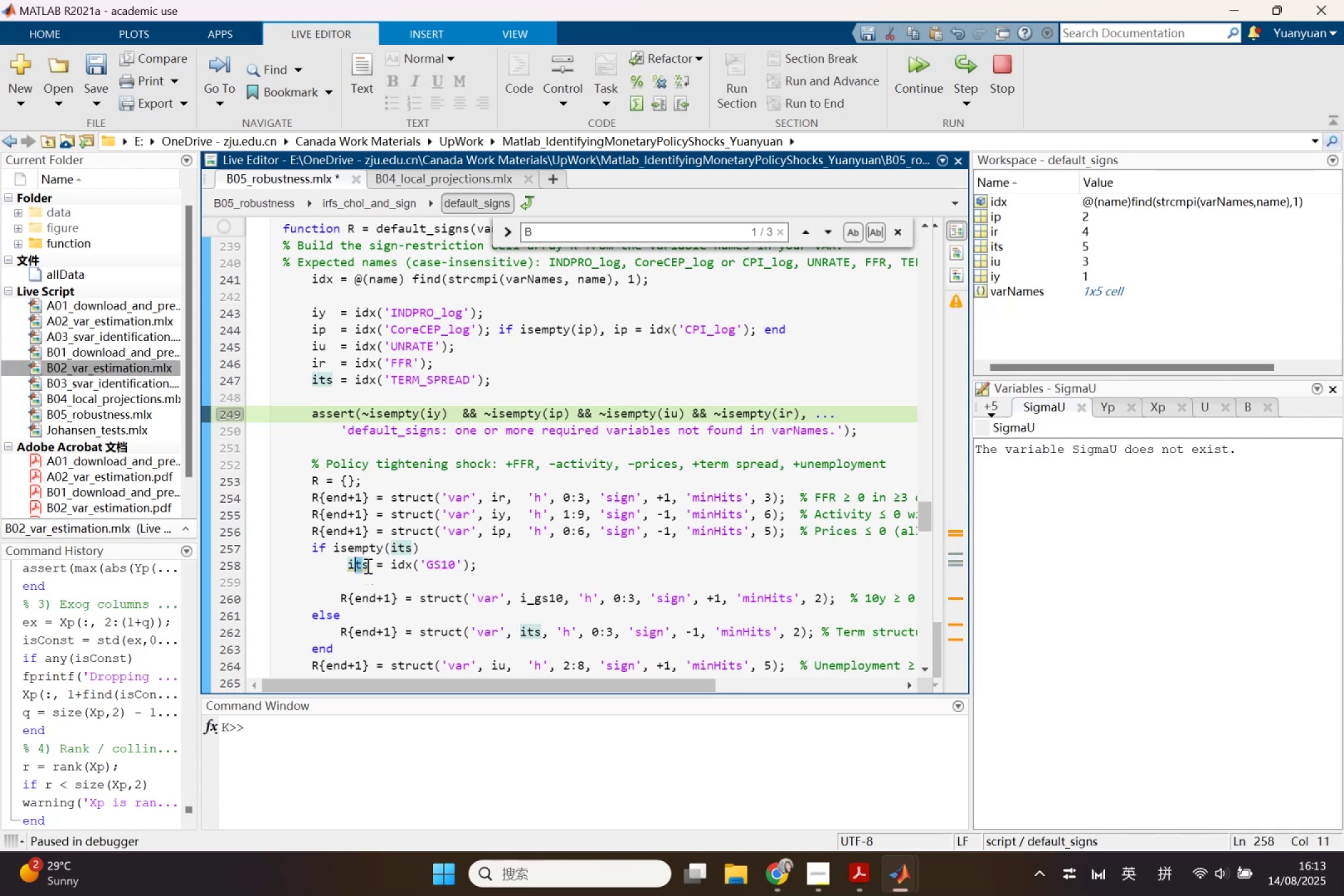 
left_click_drag(start_coordinate=[368, 566], to_coordinate=[347, 567])
 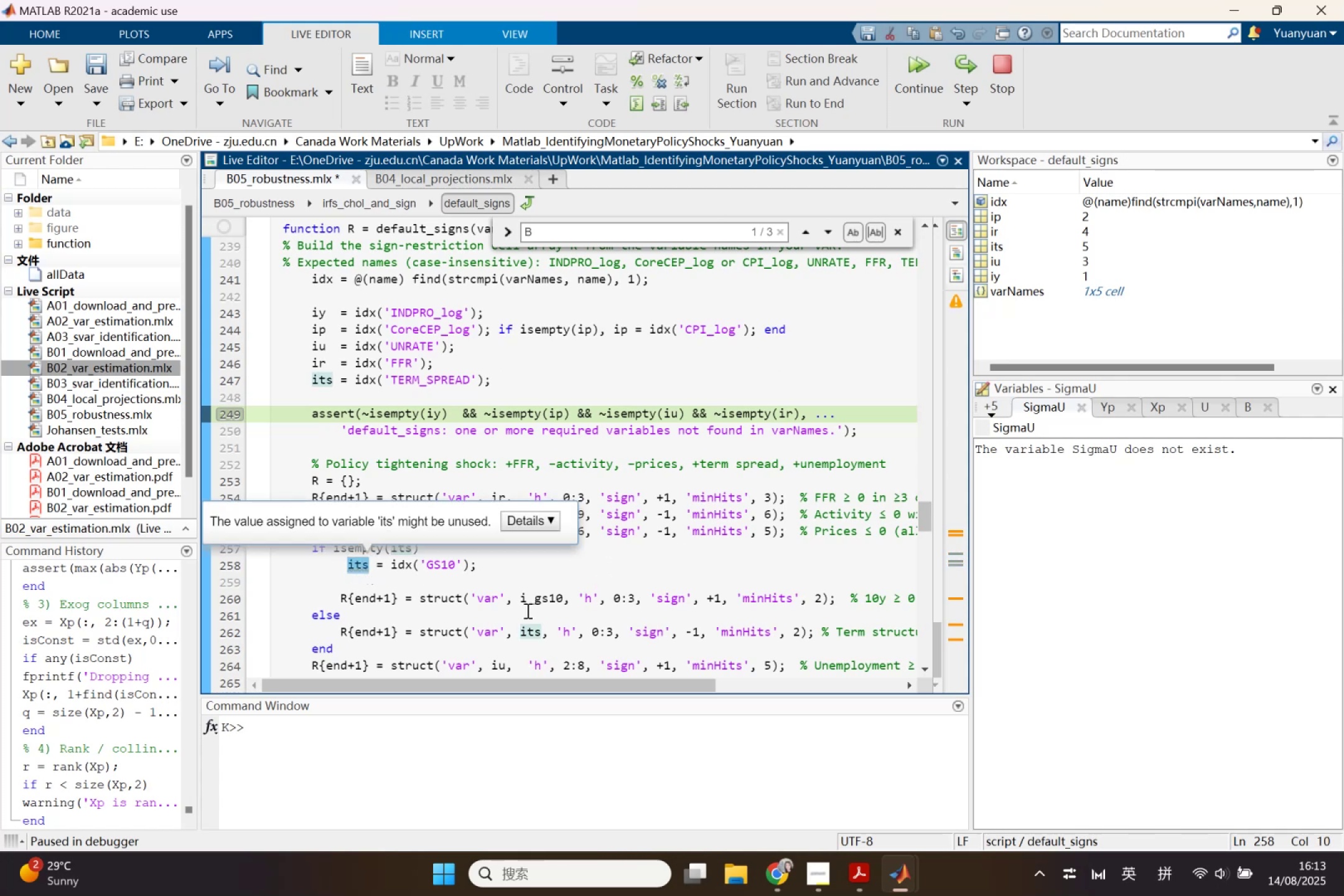 
key(Control+ControlLeft)
 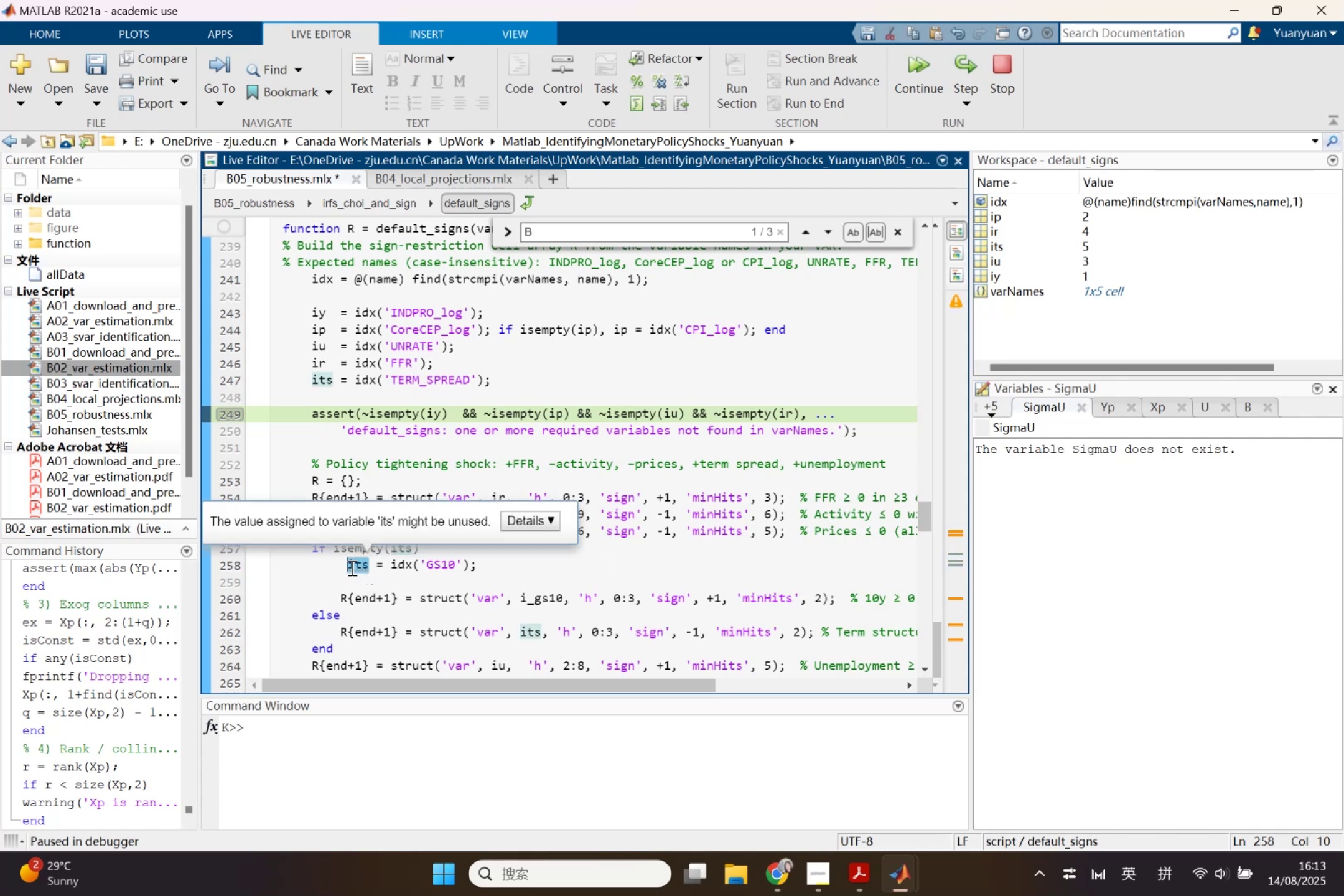 
key(Control+C)
 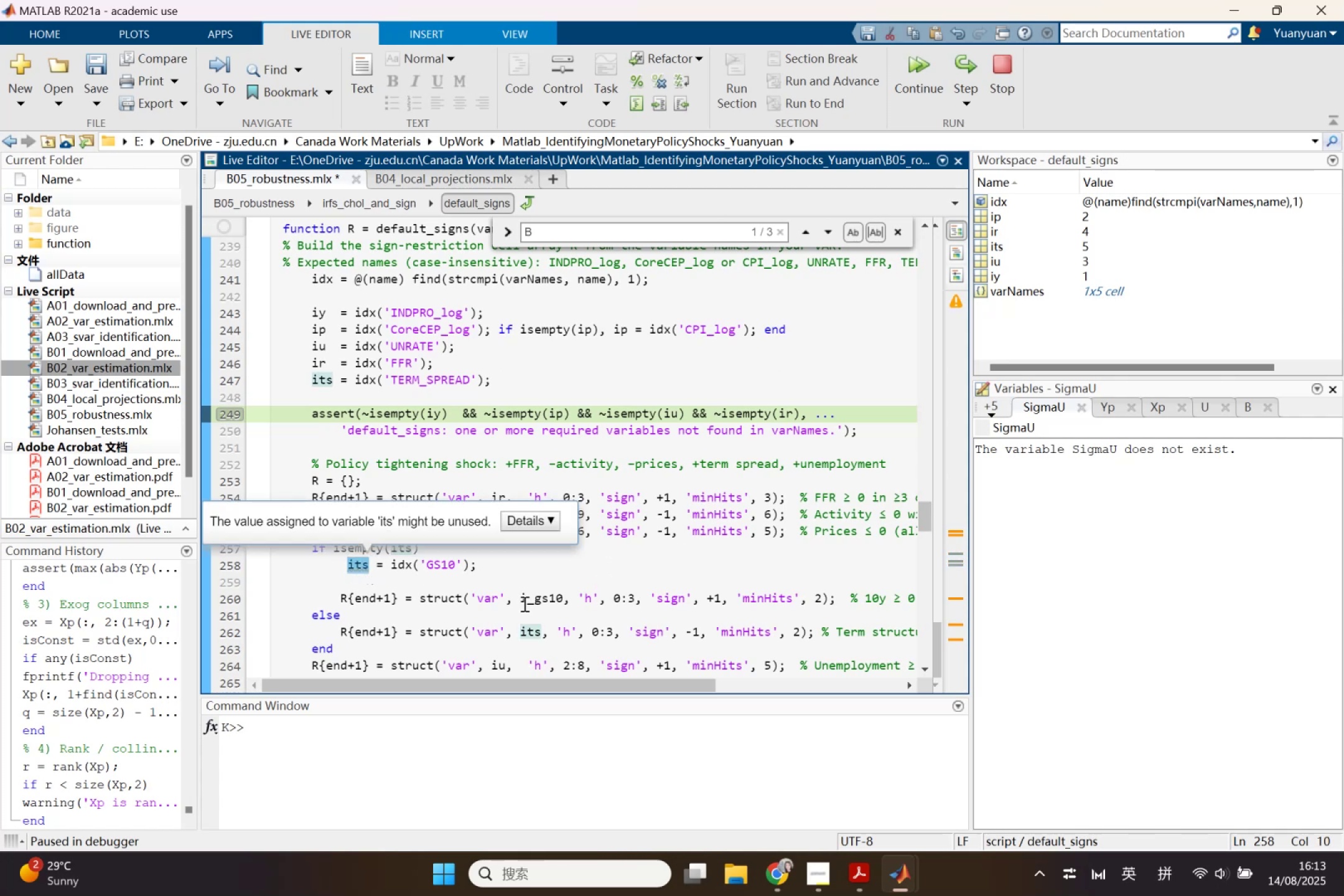 
left_click_drag(start_coordinate=[521, 603], to_coordinate=[562, 602])
 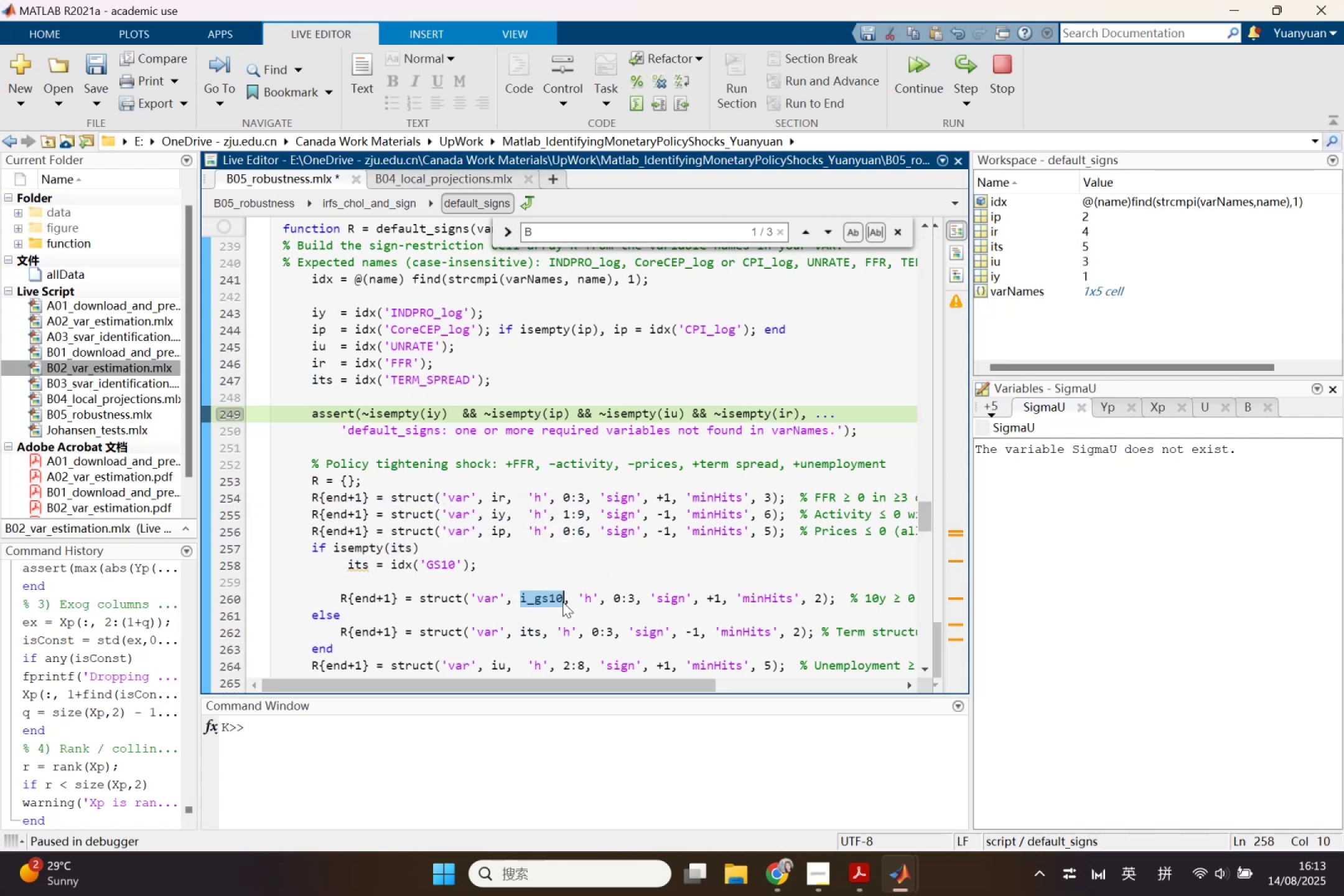 
key(Control+V)
 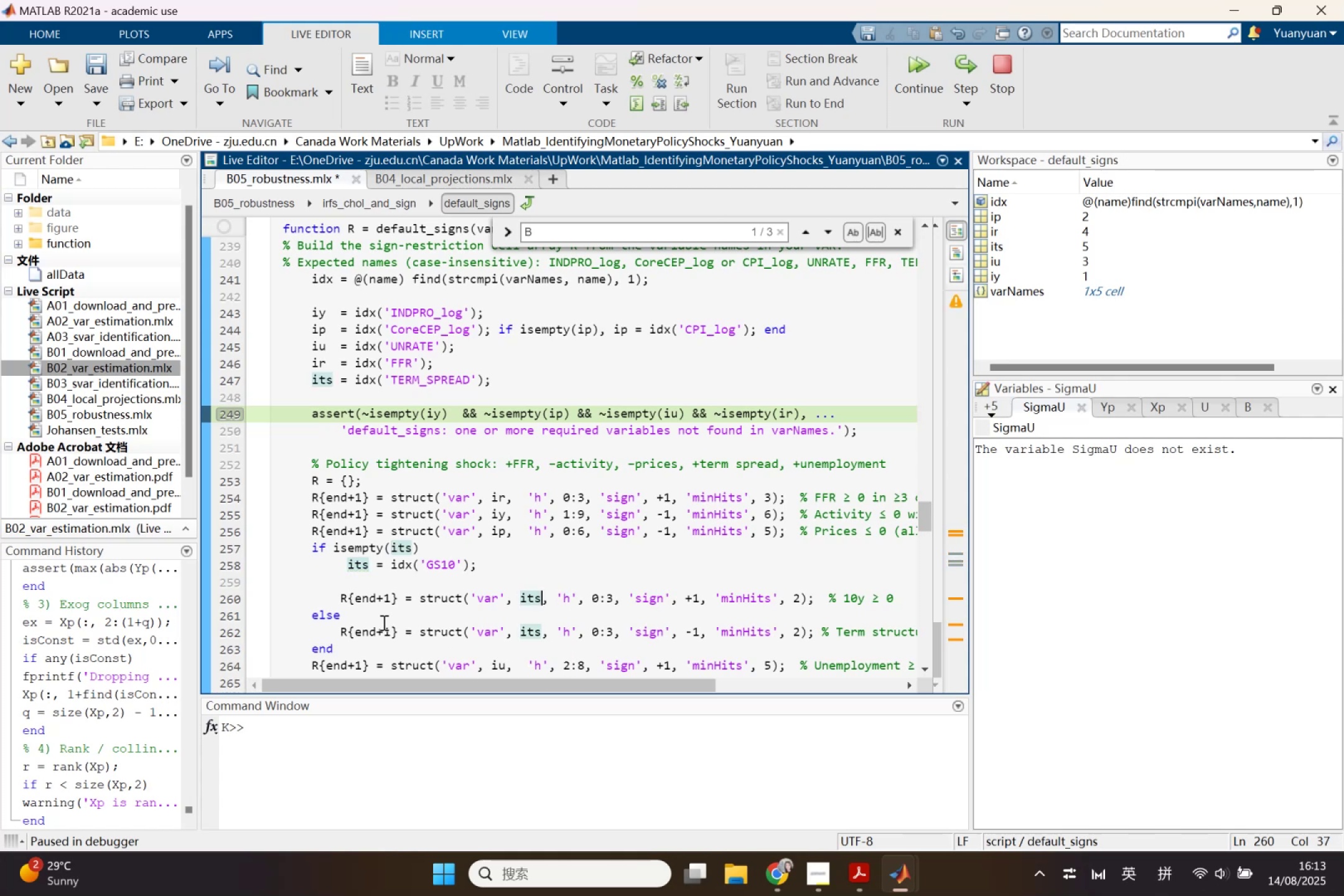 
left_click([373, 582])
 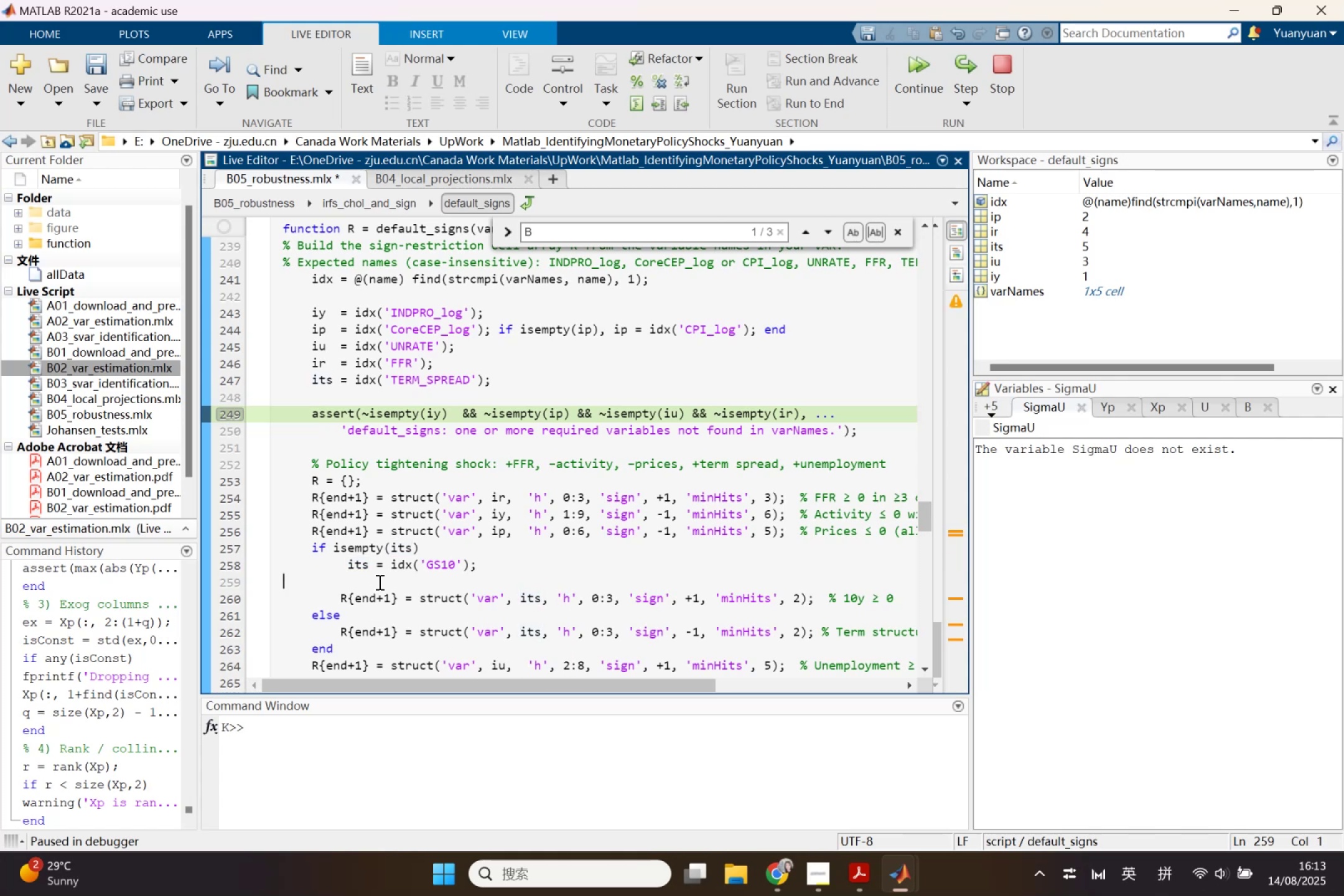 
key(Backspace)
 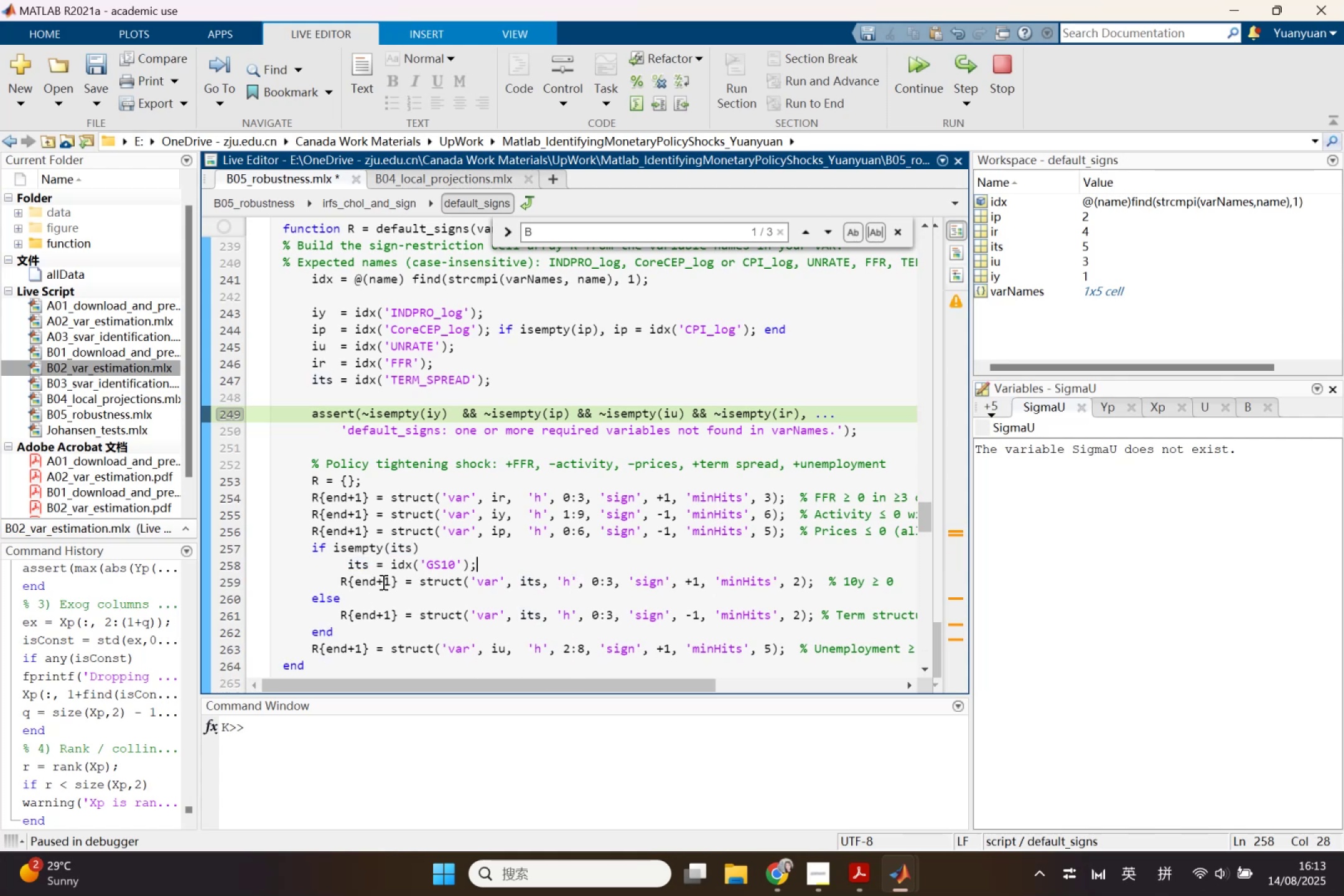 
left_click([371, 640])
 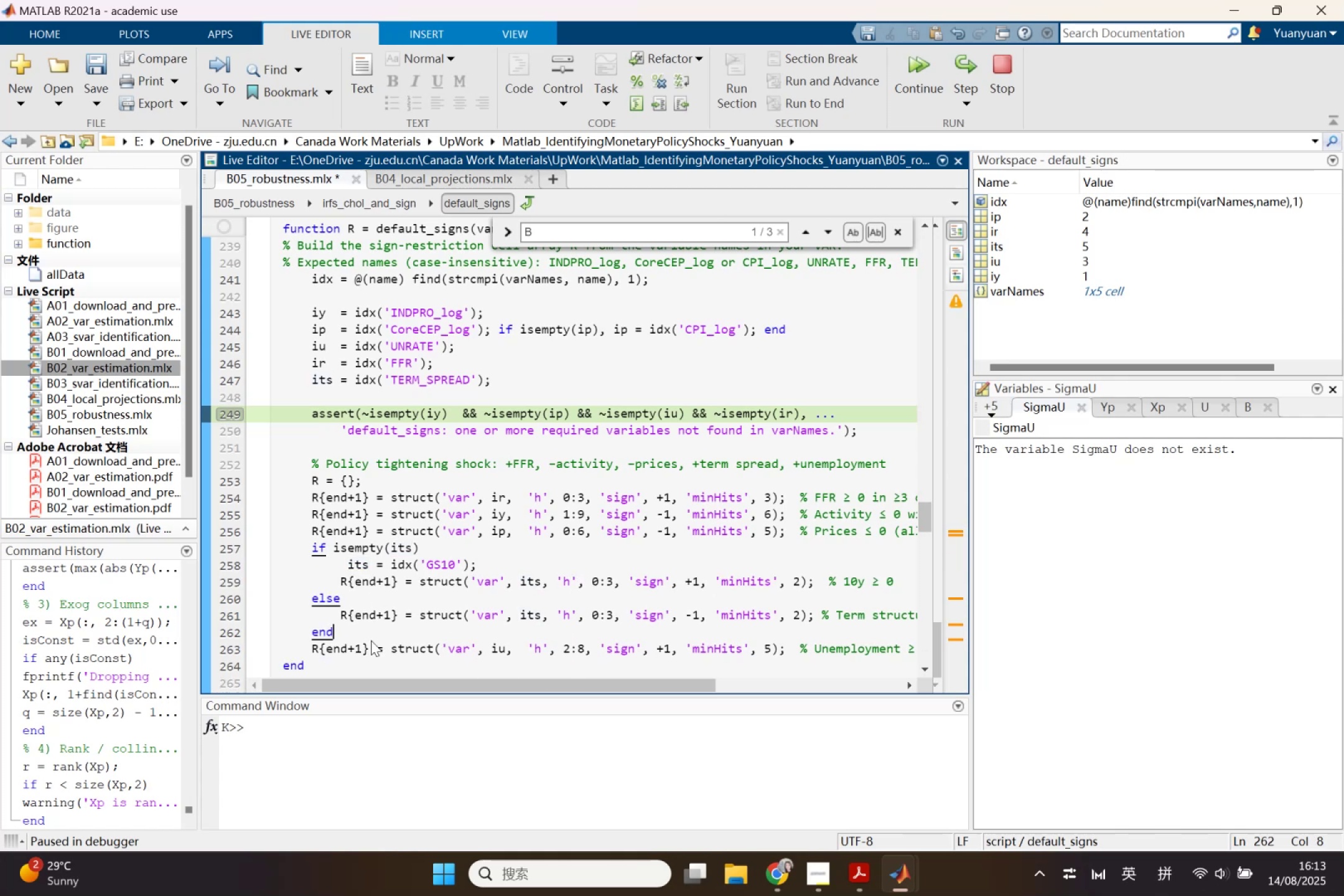 
key(Enter)
 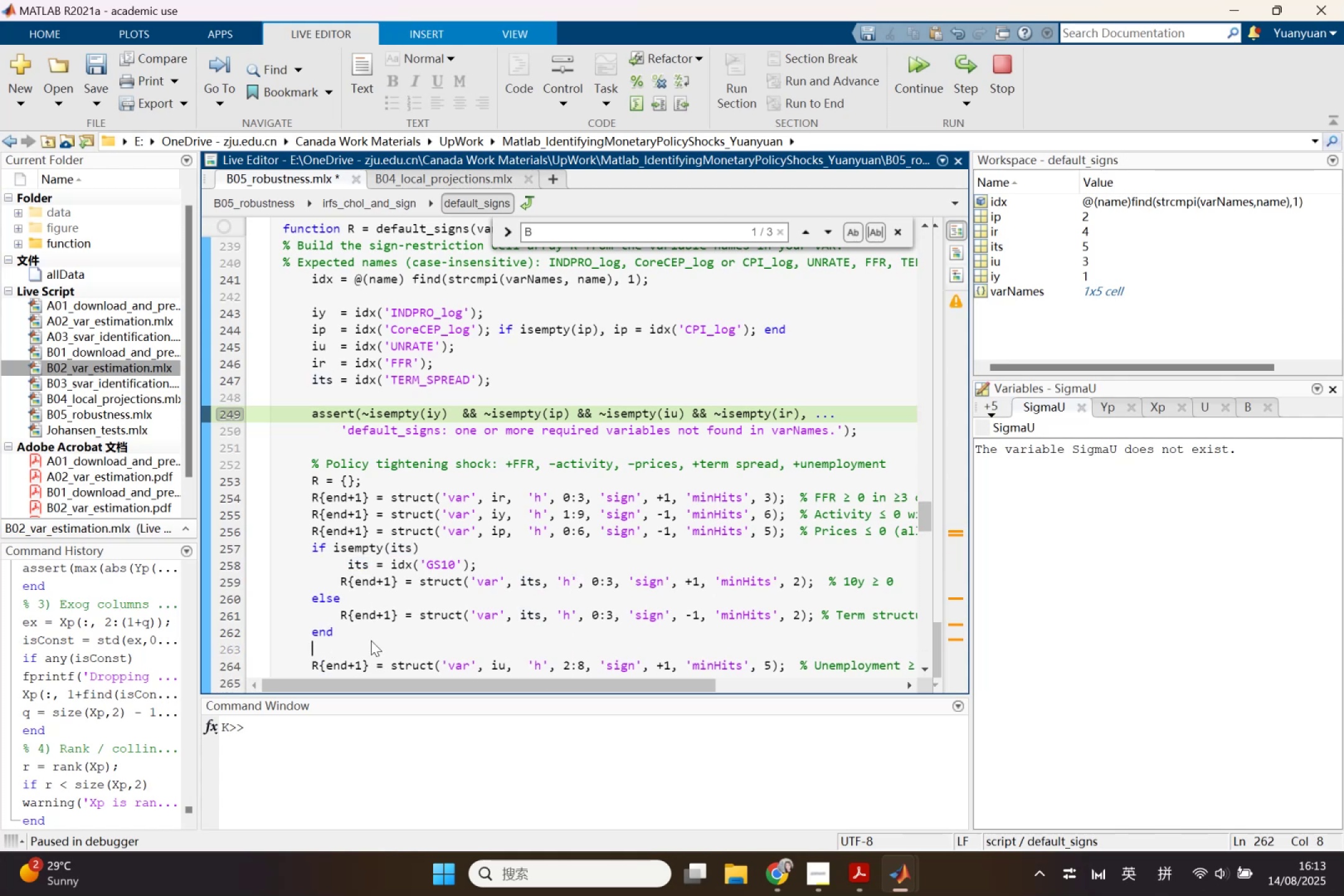 
scroll: coordinate [450, 629], scroll_direction: down, amount: 1.0
 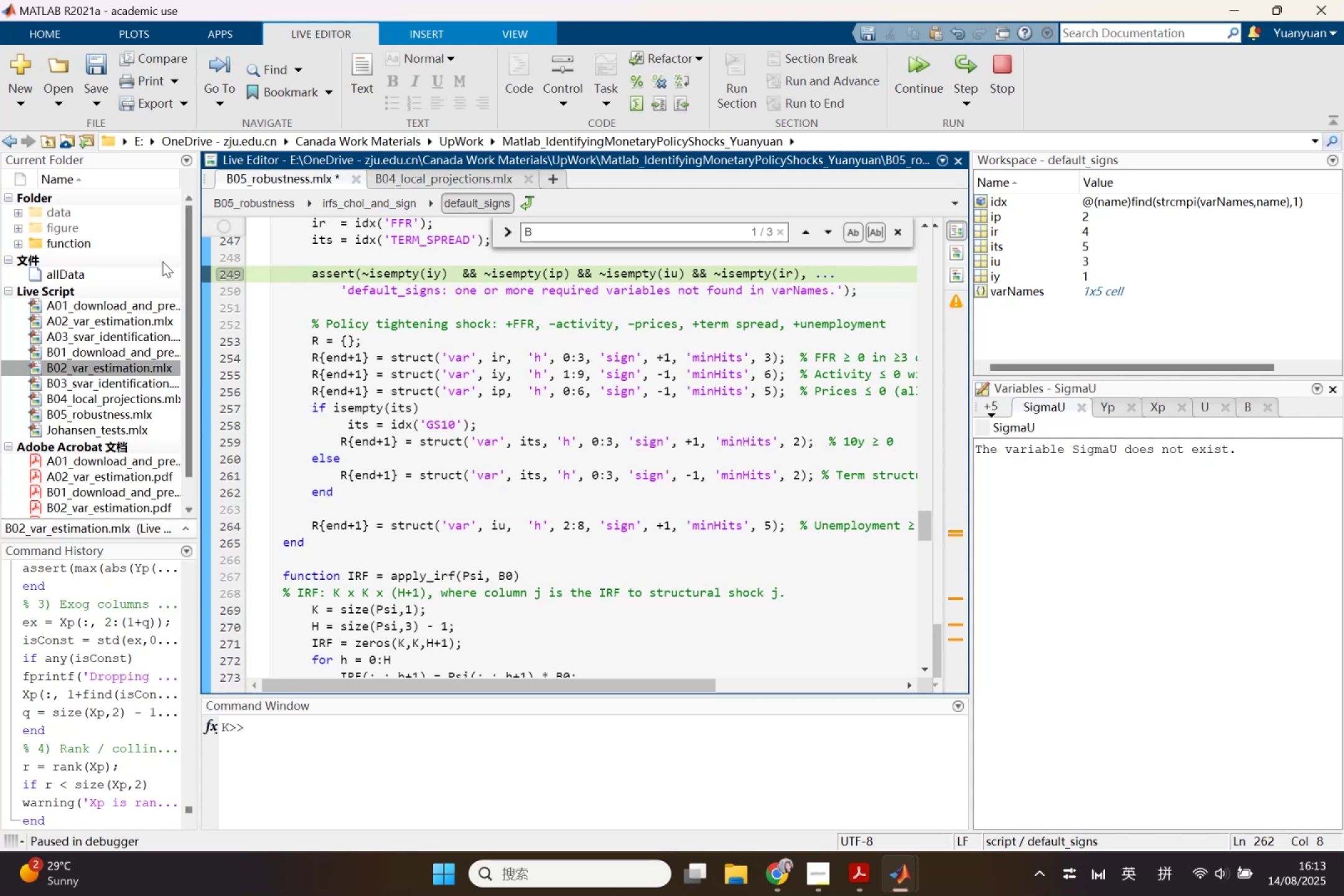 
left_click([225, 278])
 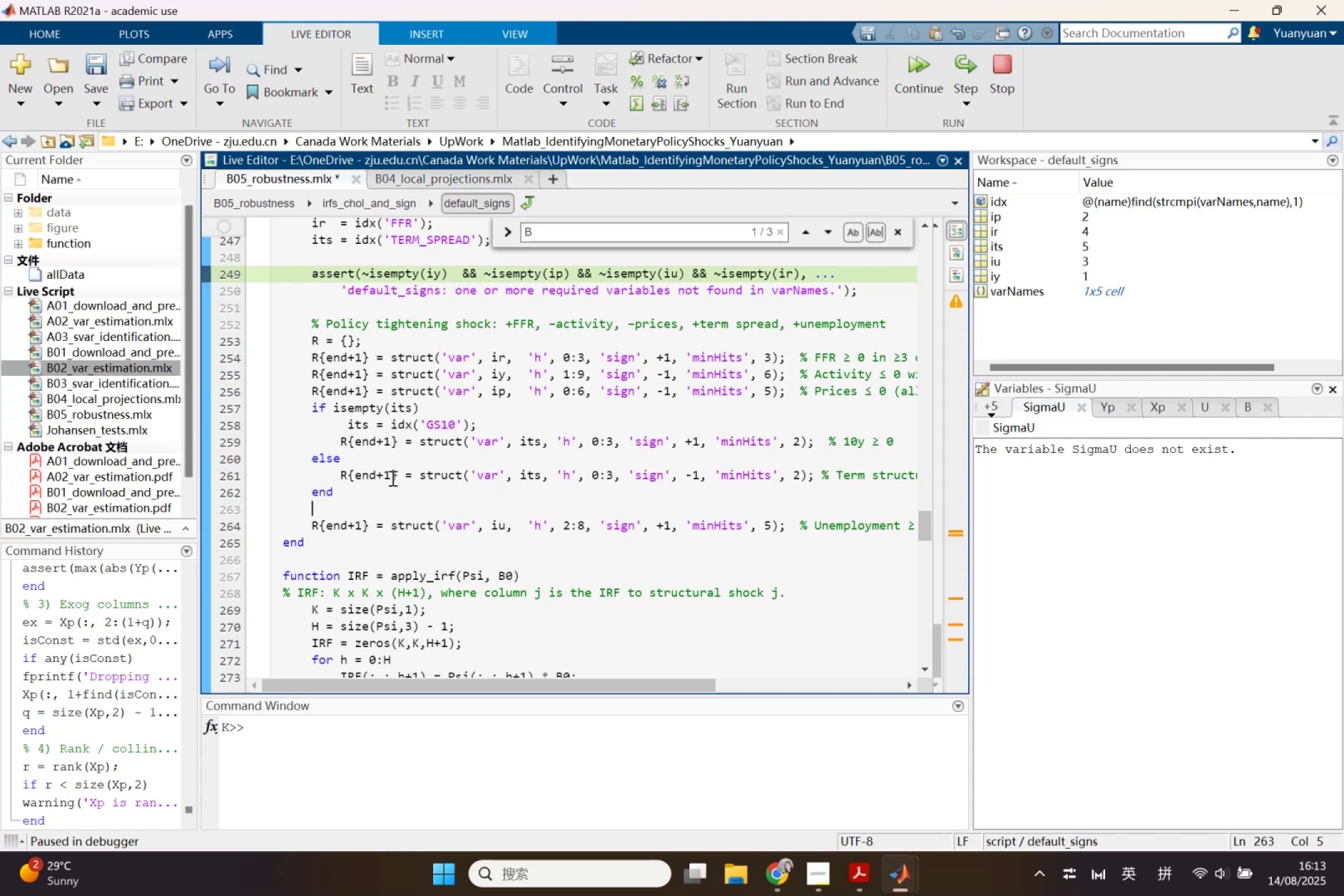 
left_click([390, 493])
 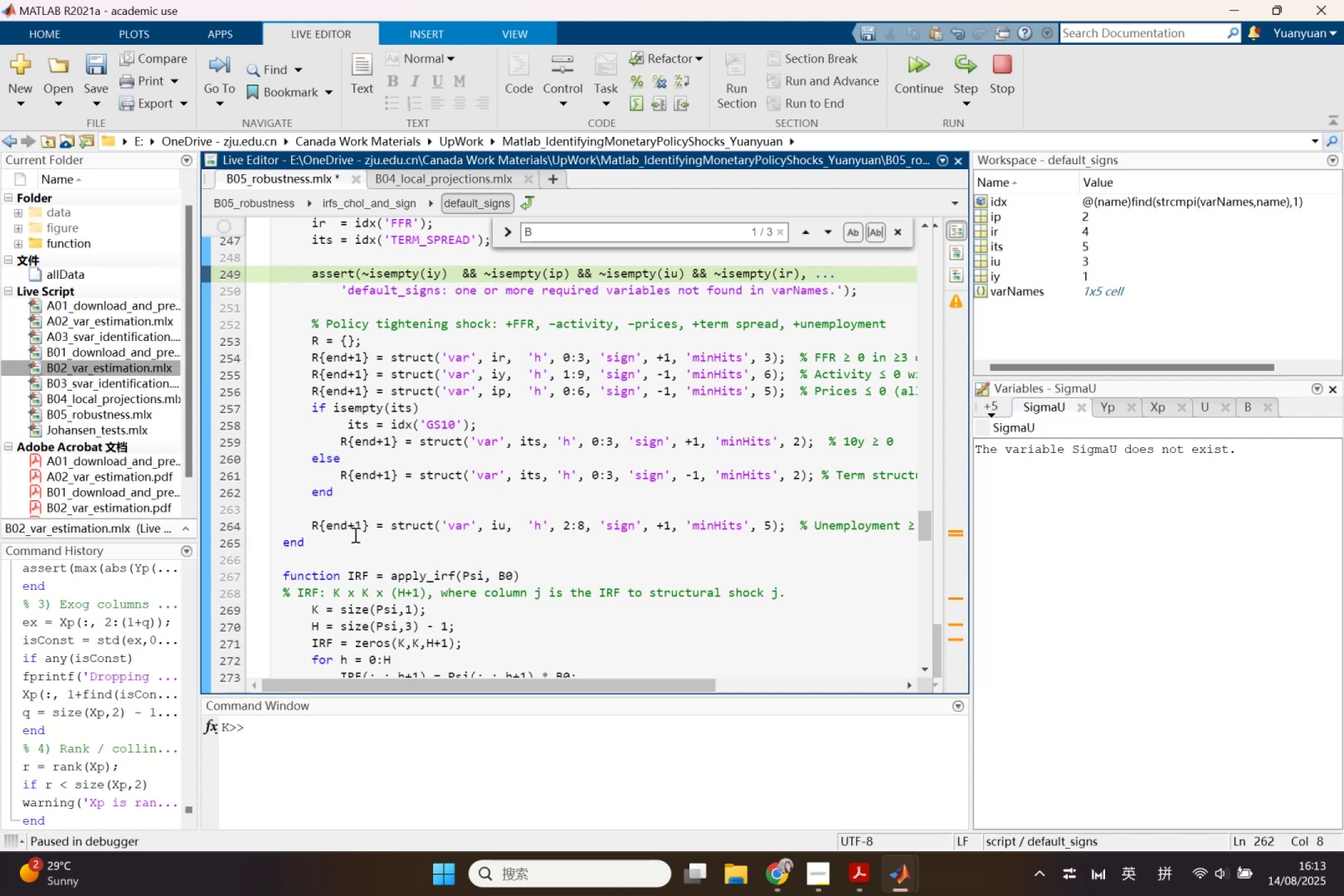 
key(Control+ControlLeft)
 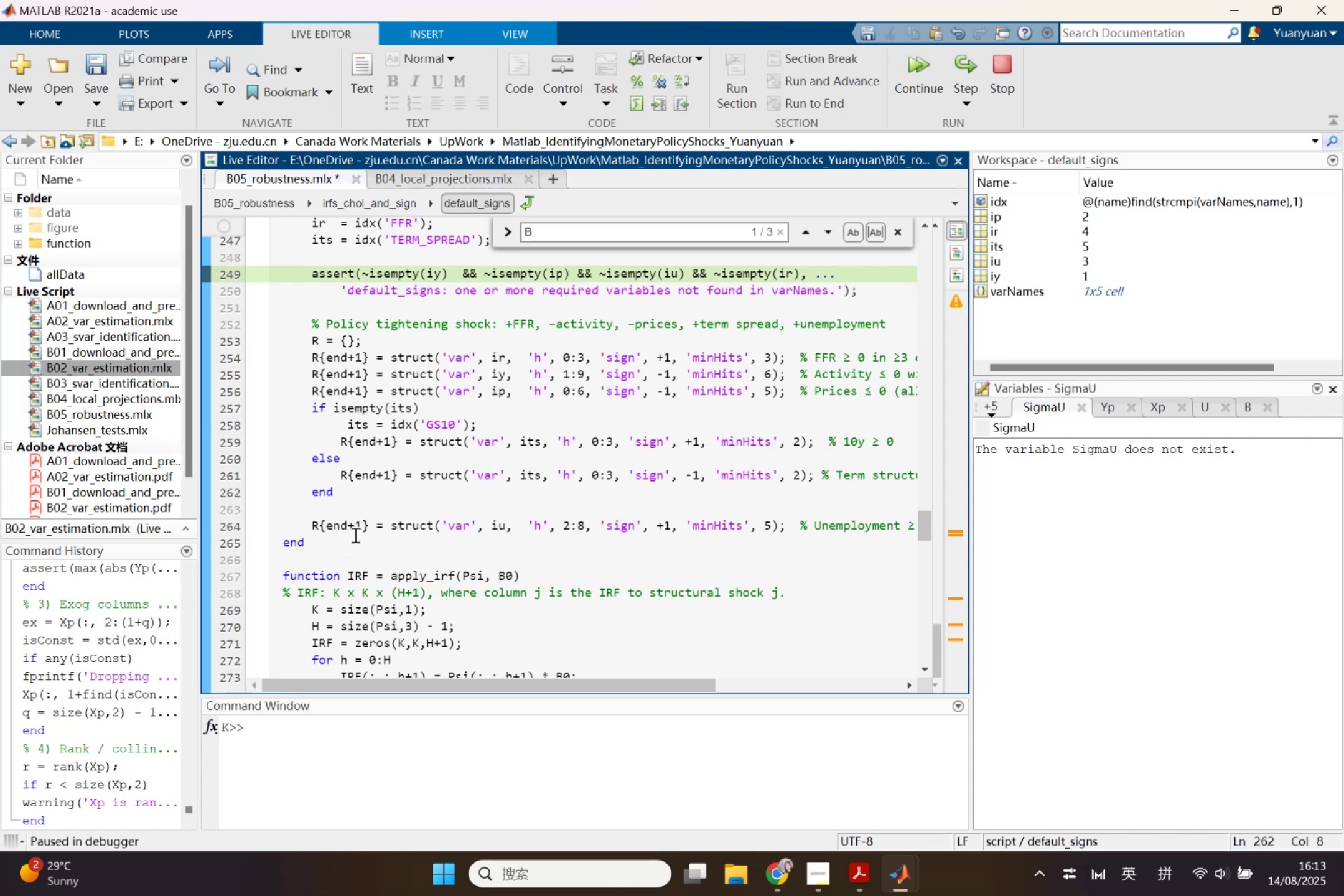 
key(Control+S)
 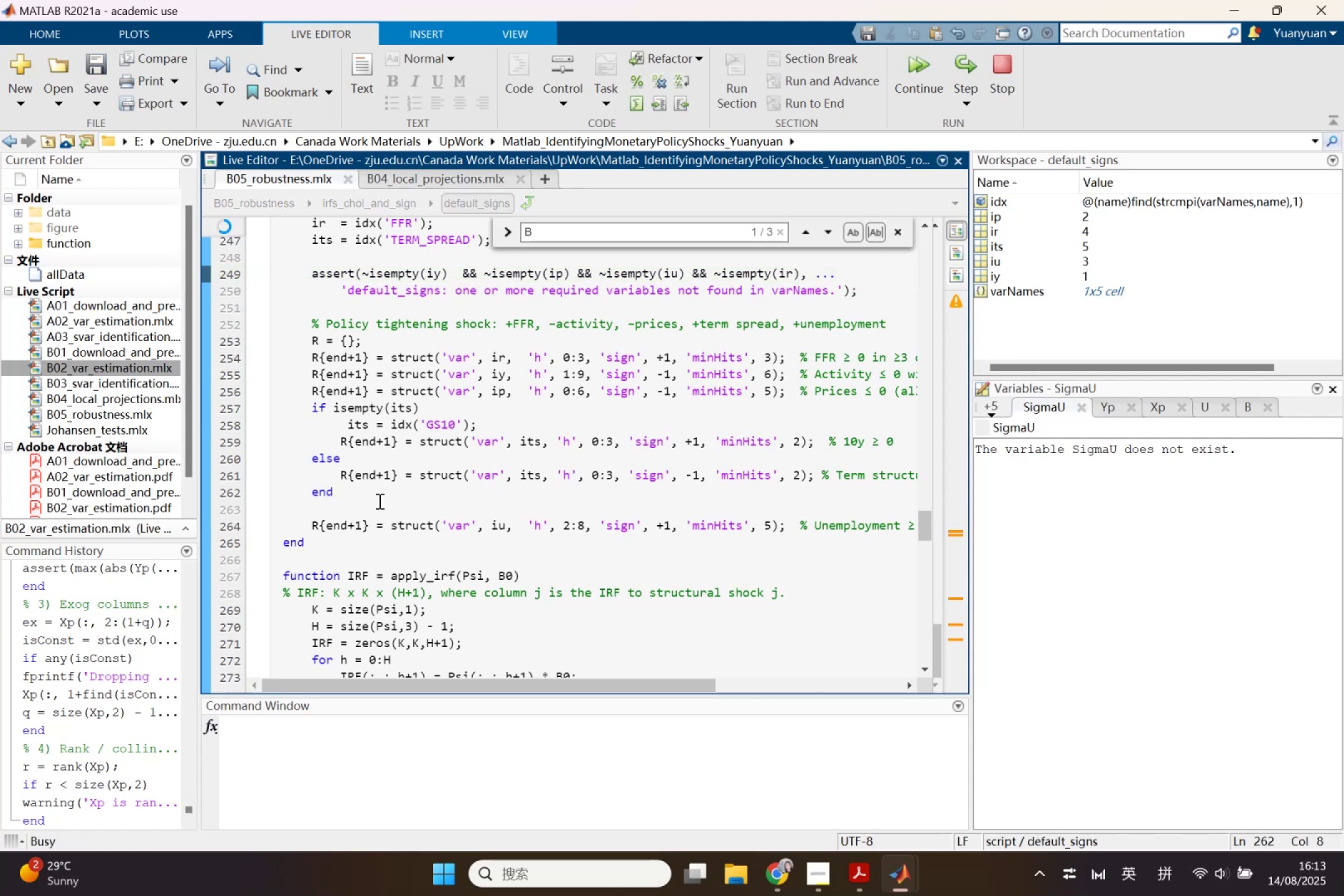 
left_click([380, 500])
 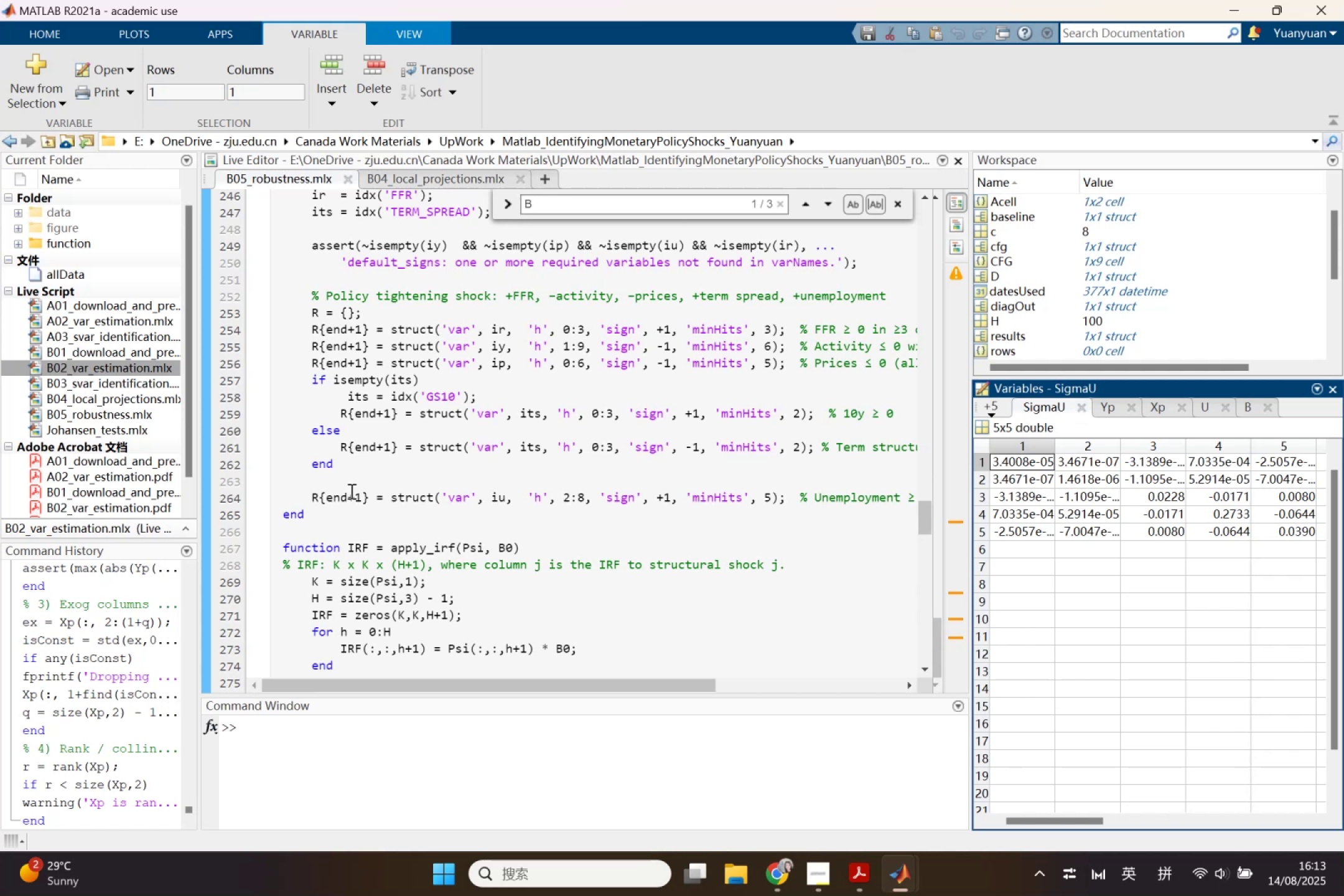 
wait(26.62)
 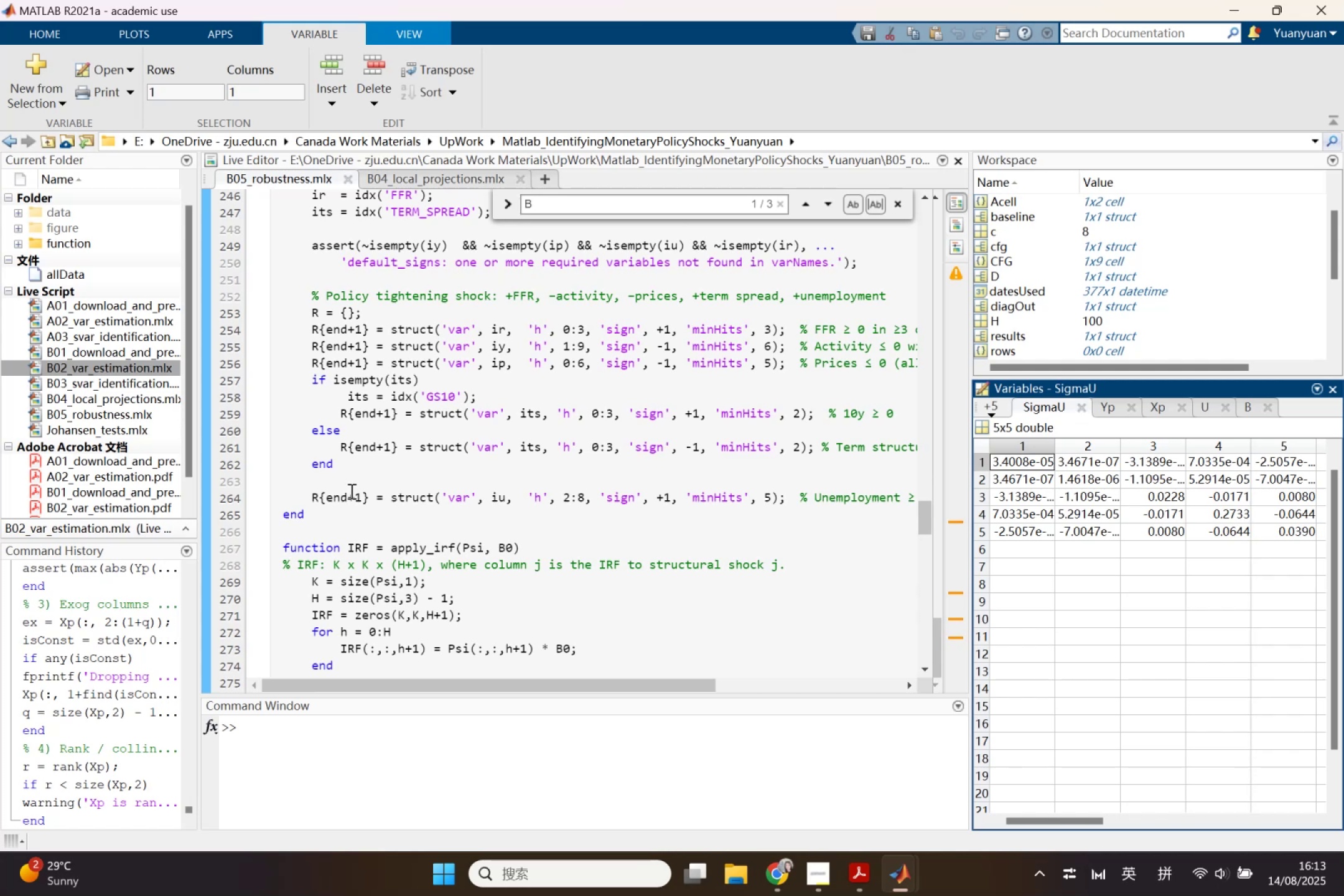 
left_click_drag(start_coordinate=[314, 378], to_coordinate=[416, 475])
 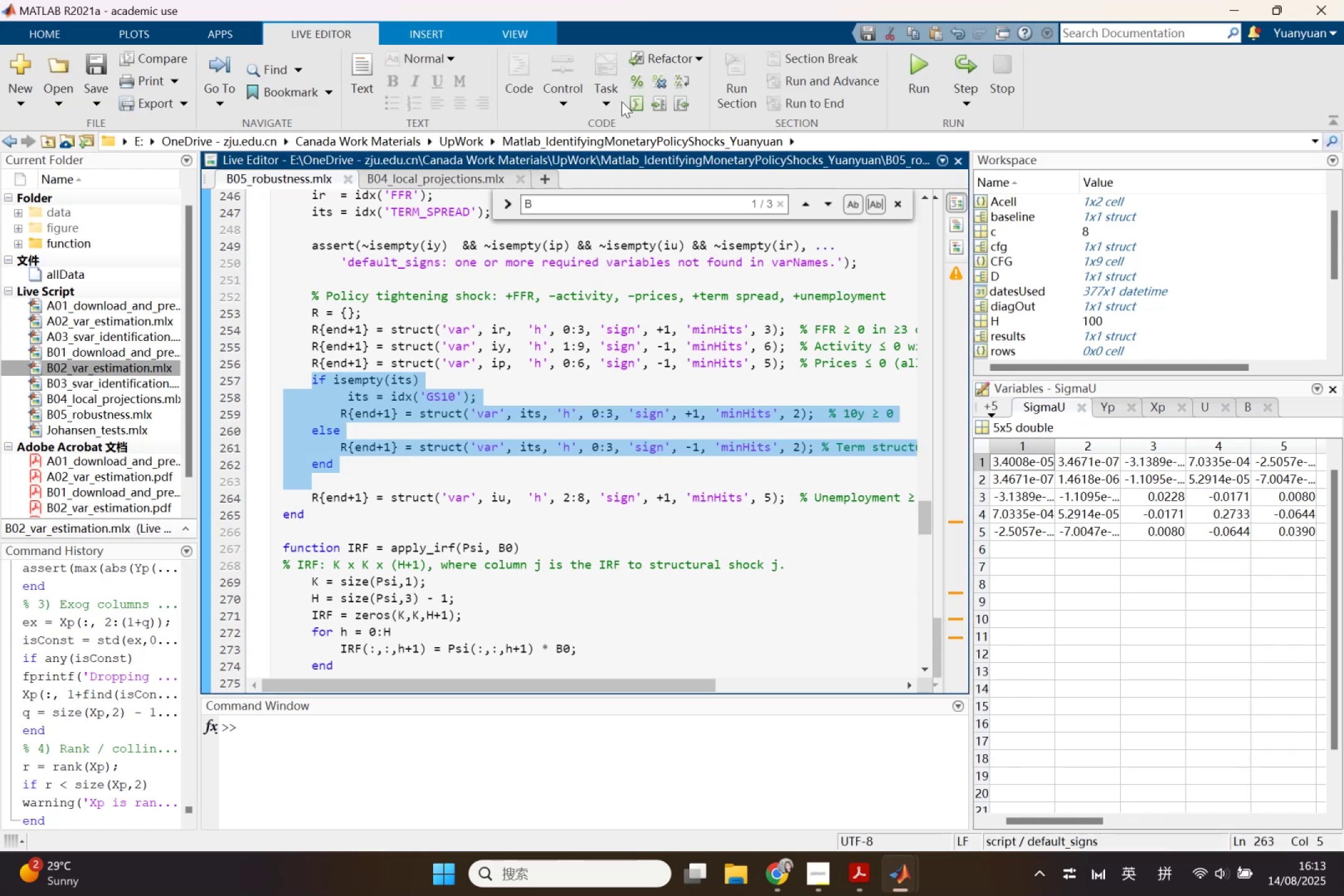 
left_click([628, 101])
 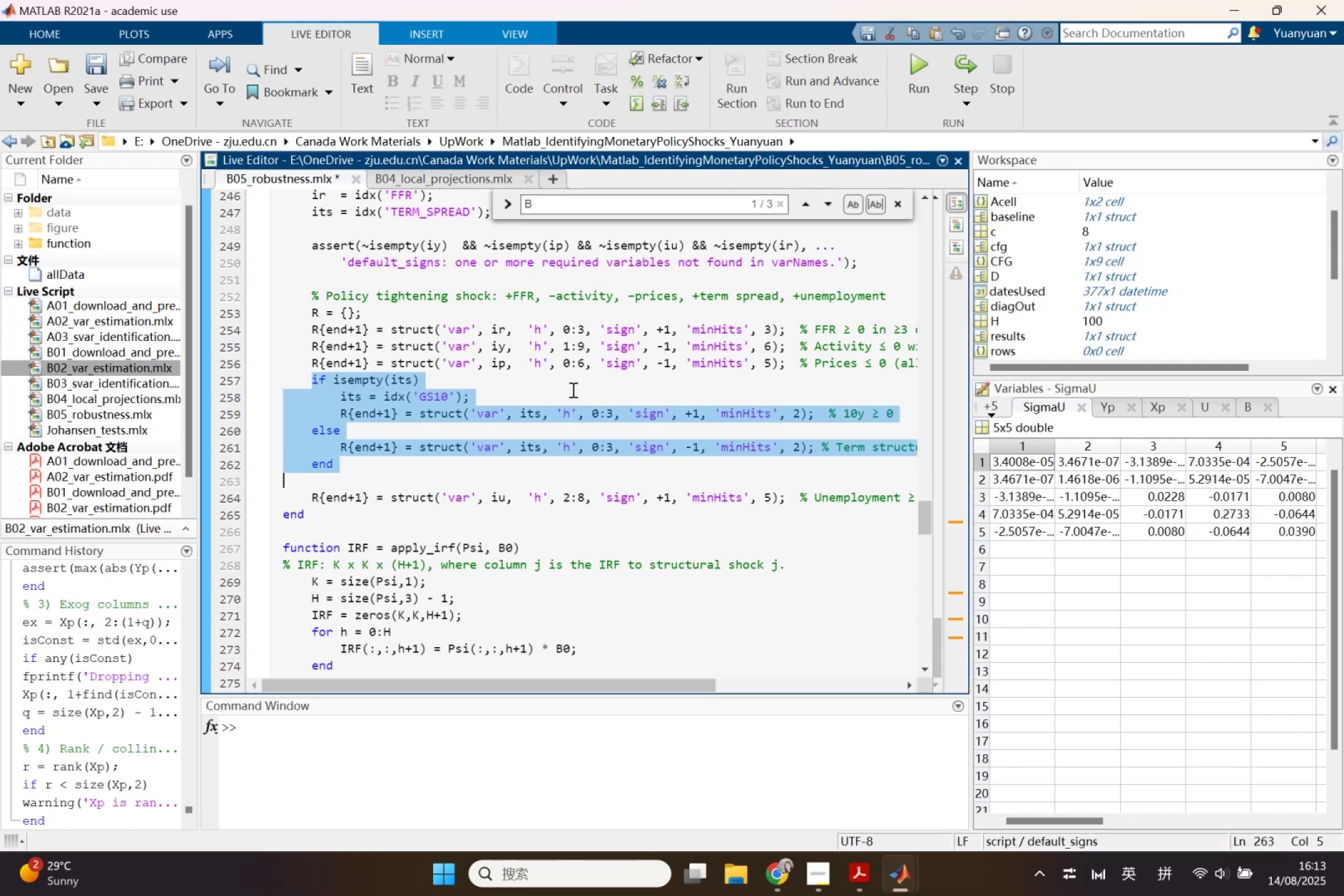 
left_click([572, 390])
 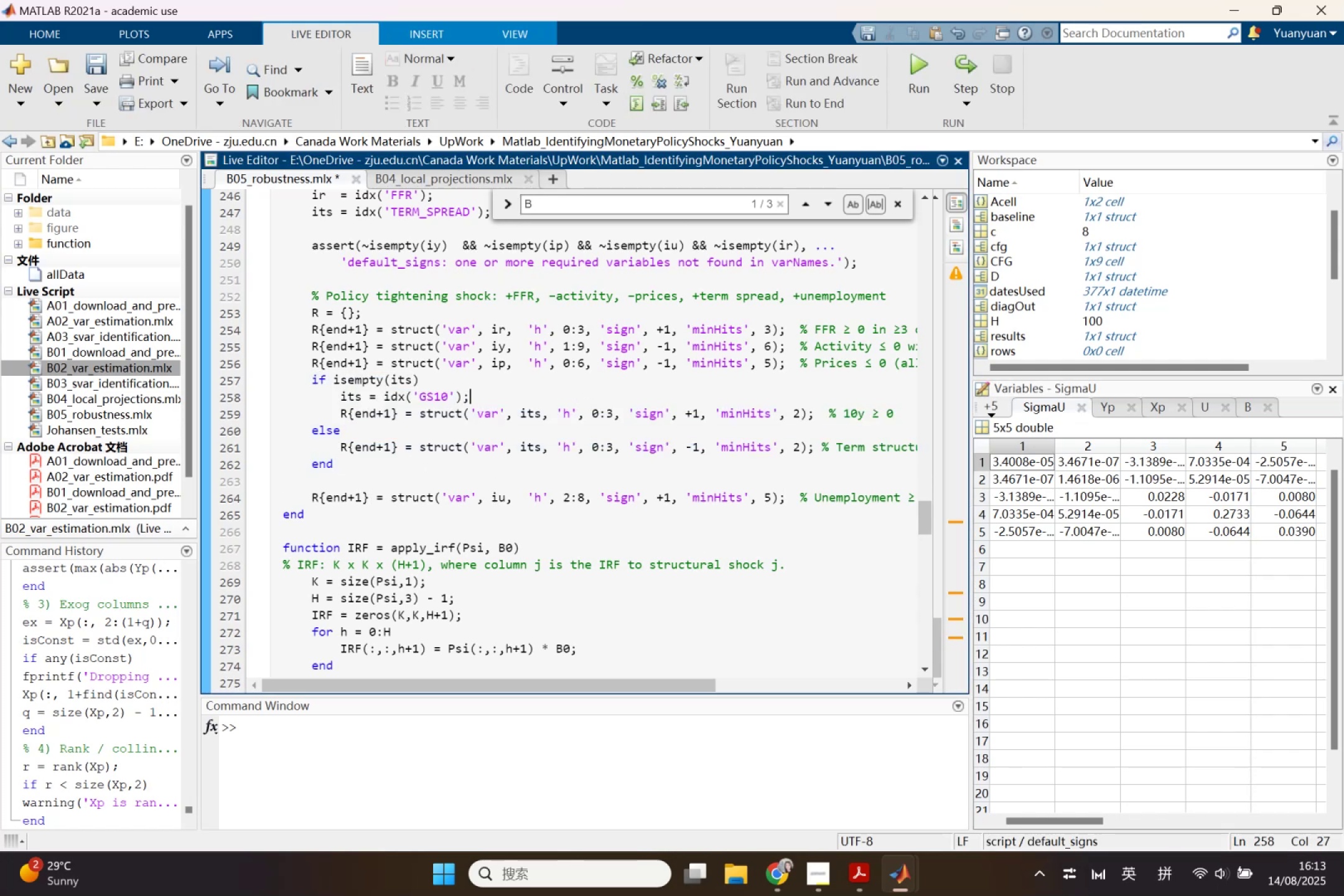 
left_click([910, 875])
 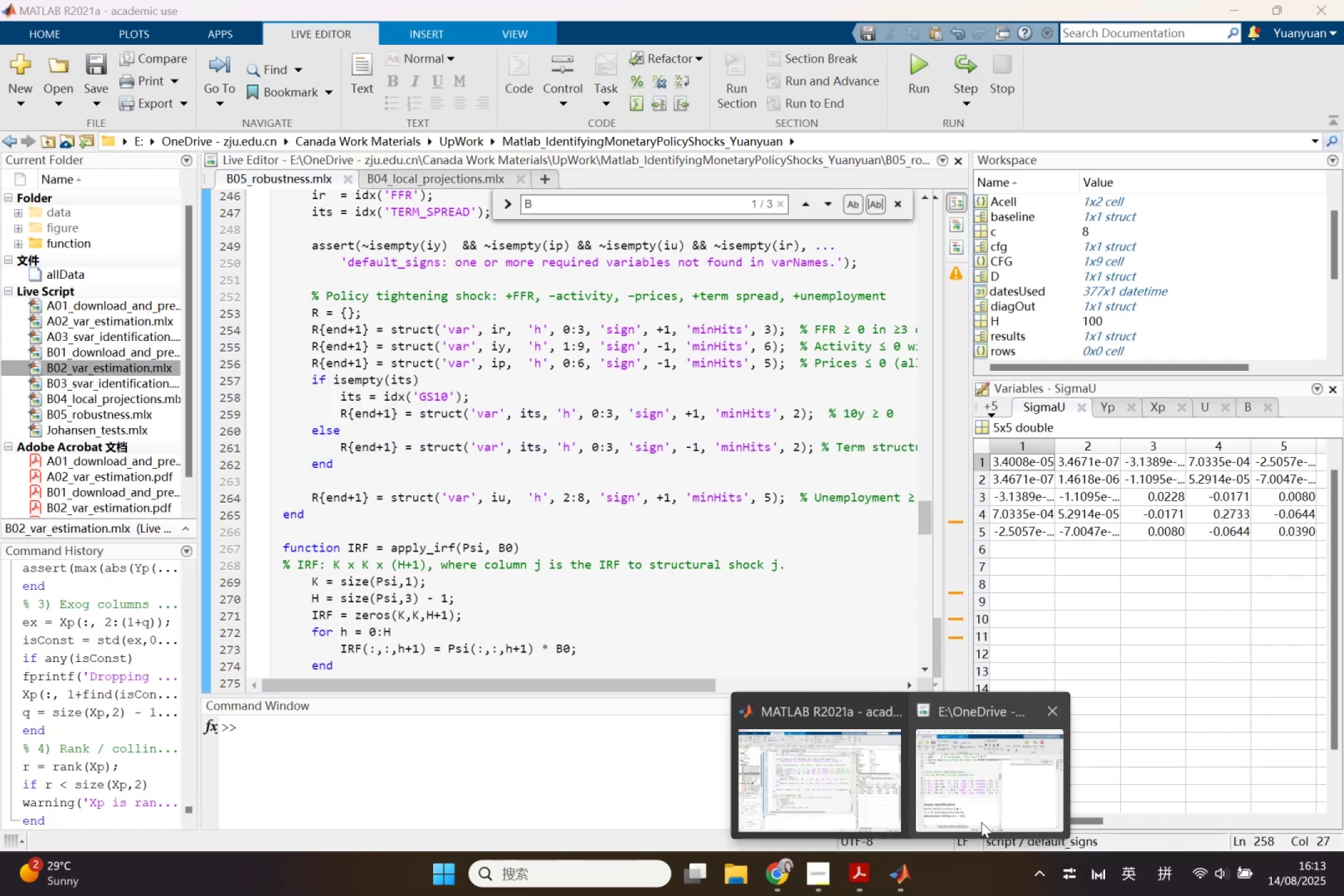 
left_click([981, 820])
 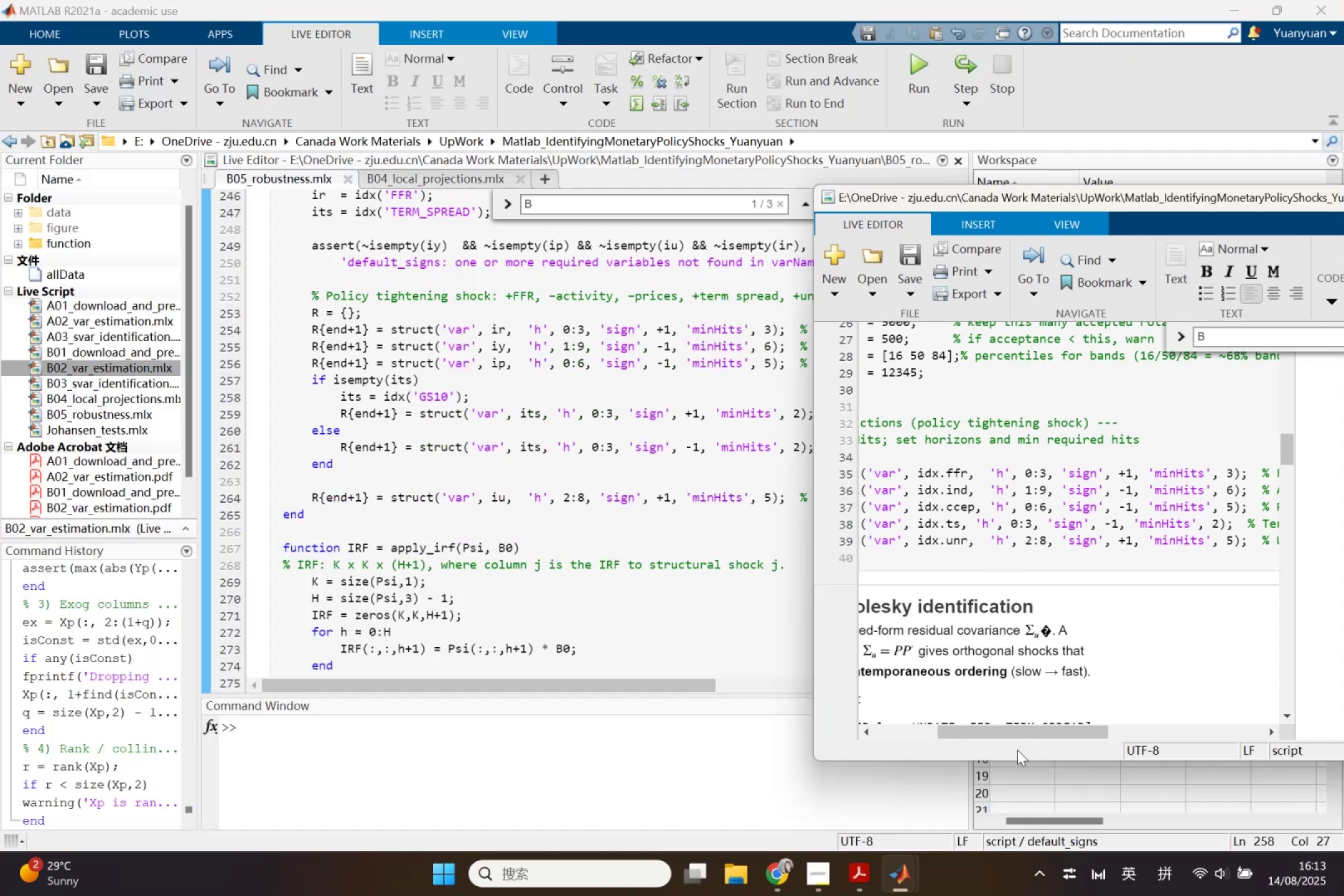 
wait(8.53)
 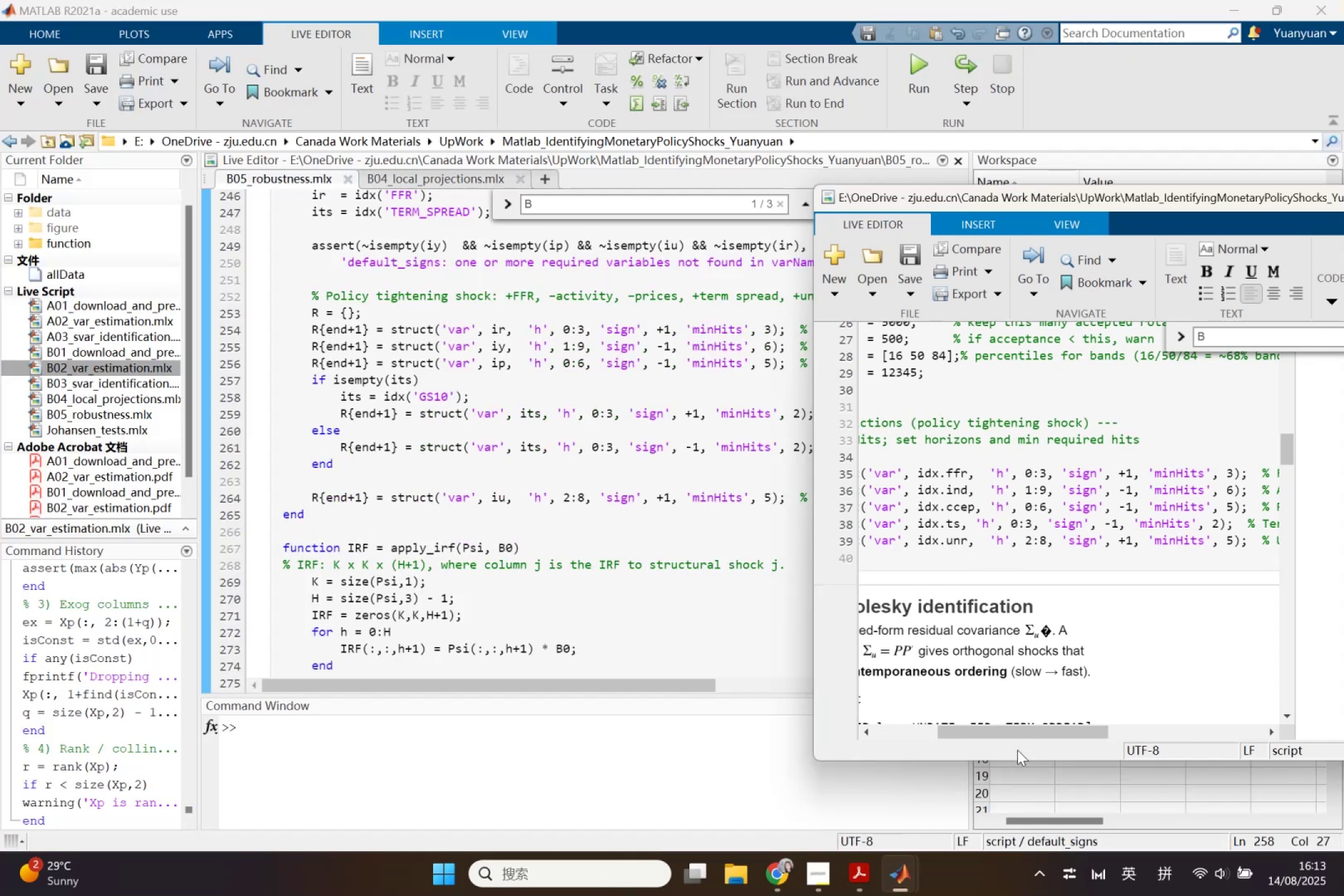 
left_click([1046, 632])
 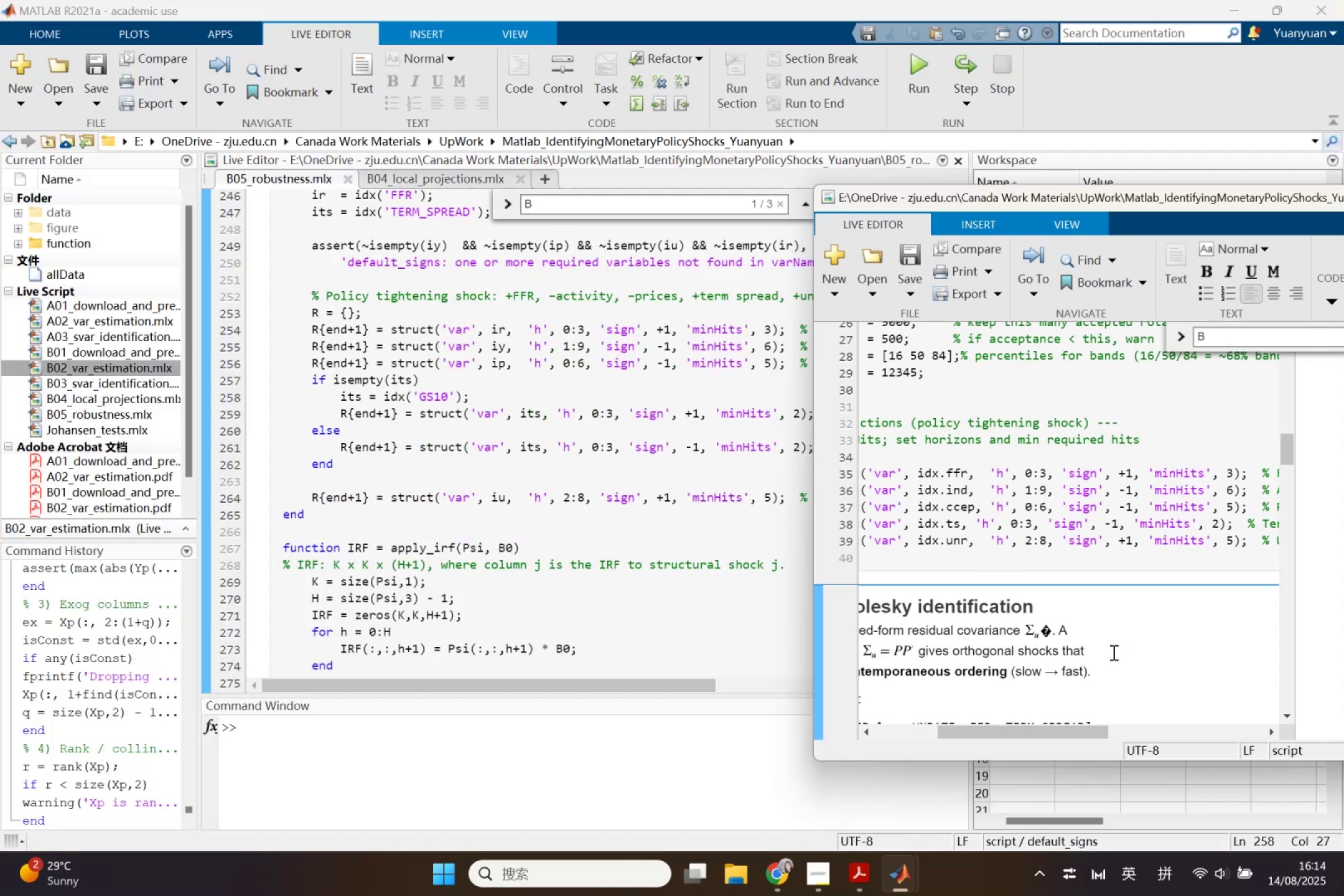 
key(ArrowRight)
 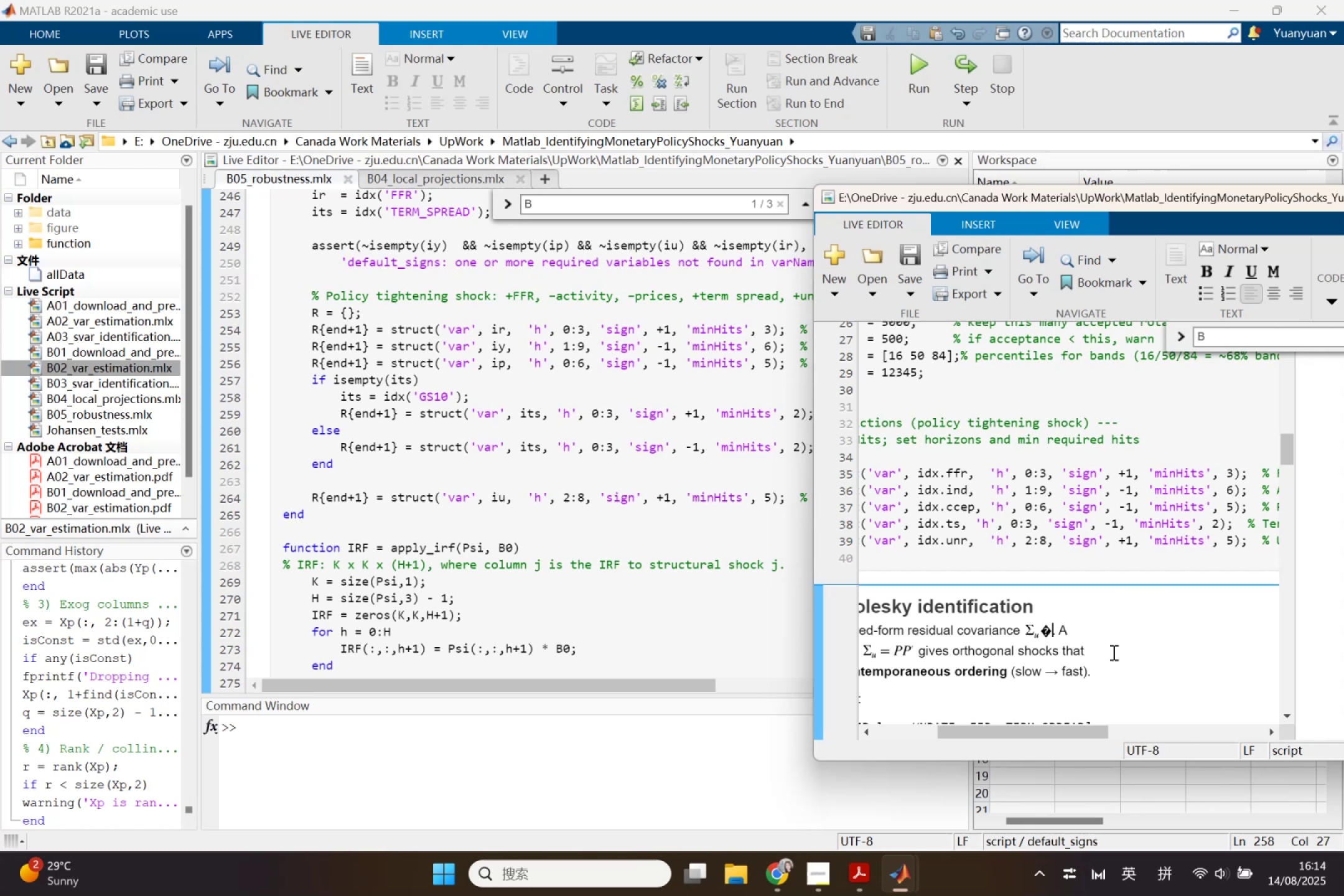 
key(Backspace)
 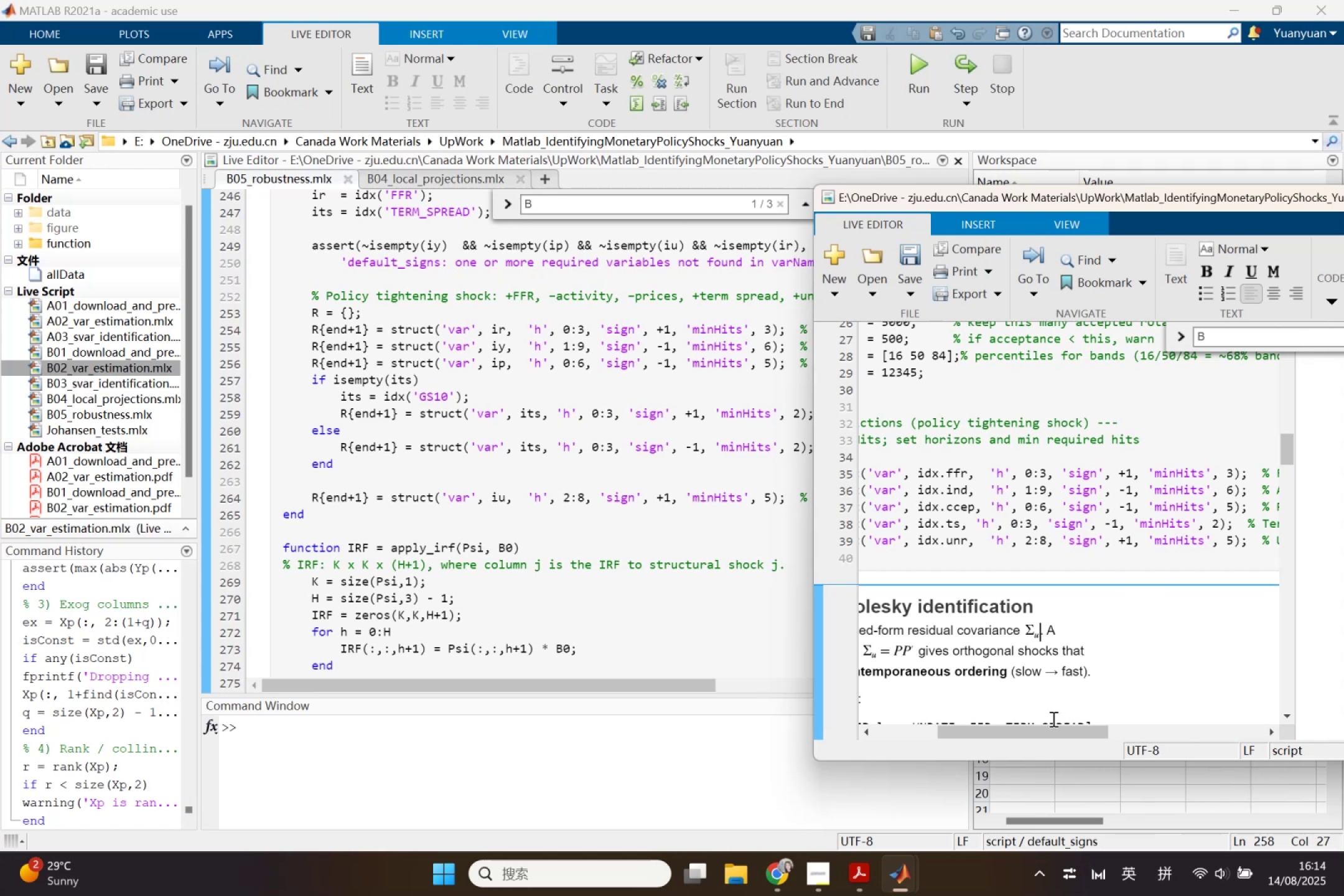 
left_click_drag(start_coordinate=[1051, 734], to_coordinate=[956, 740])
 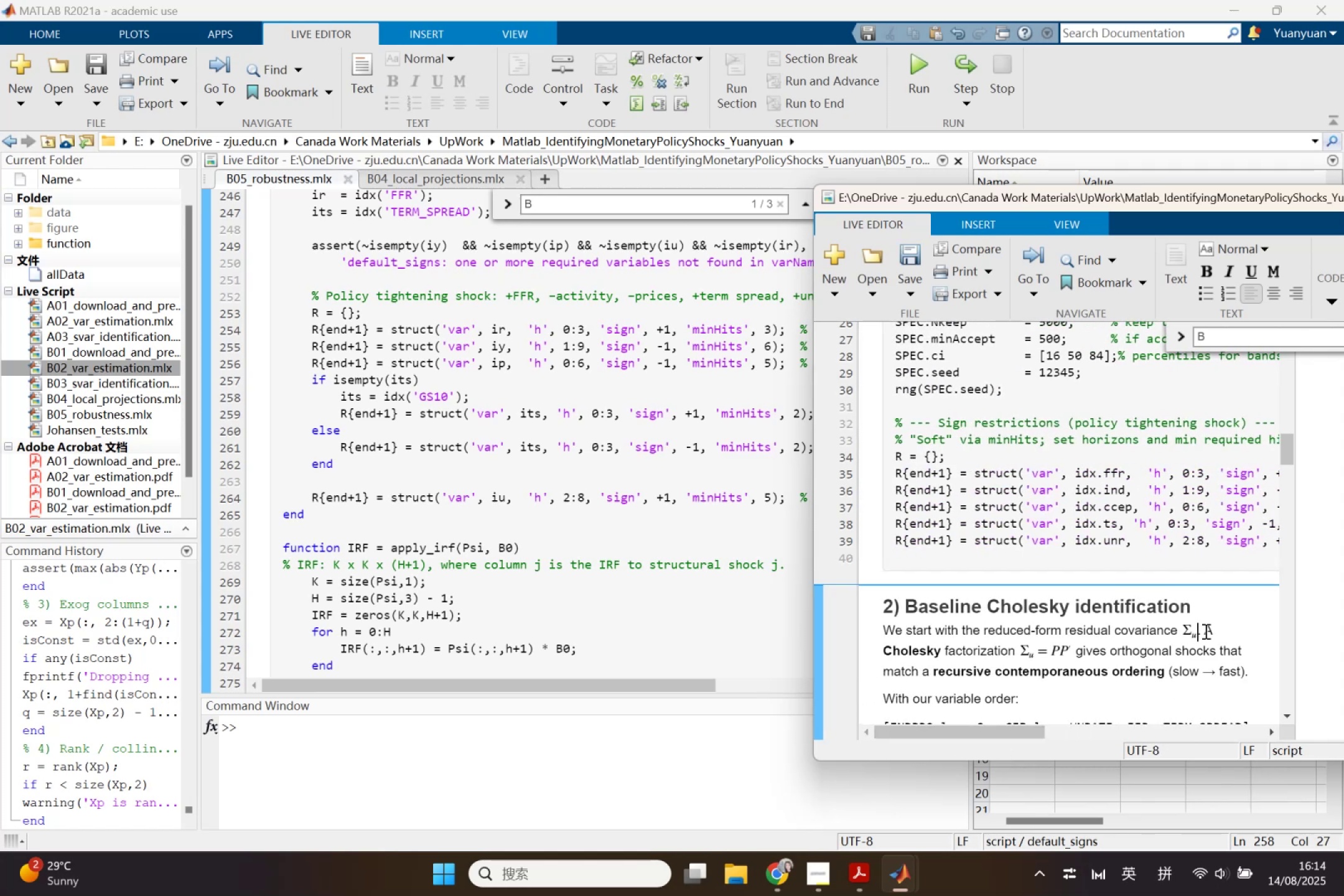 
left_click_drag(start_coordinate=[1205, 631], to_coordinate=[1216, 631])
 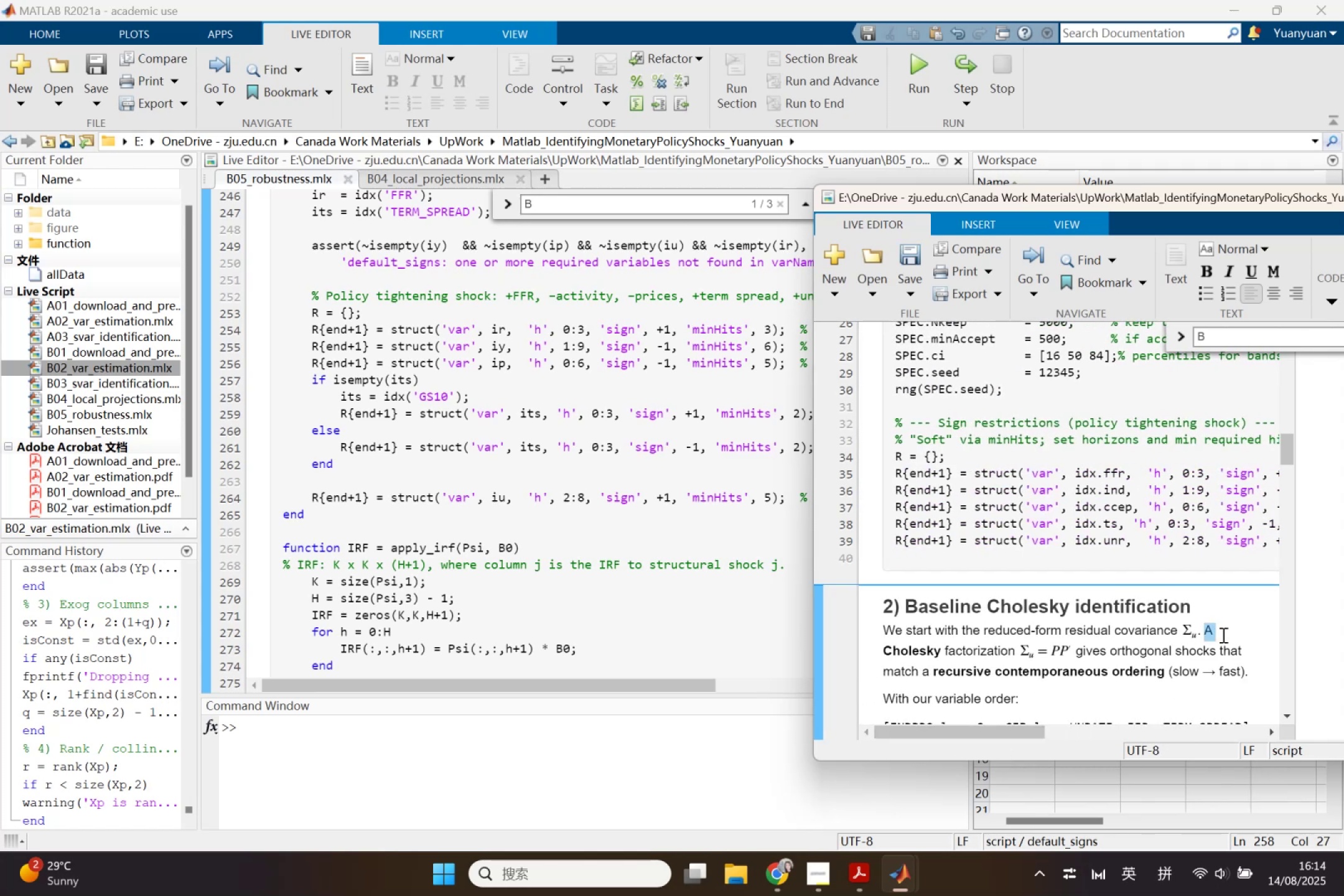 
key(Backspace)
 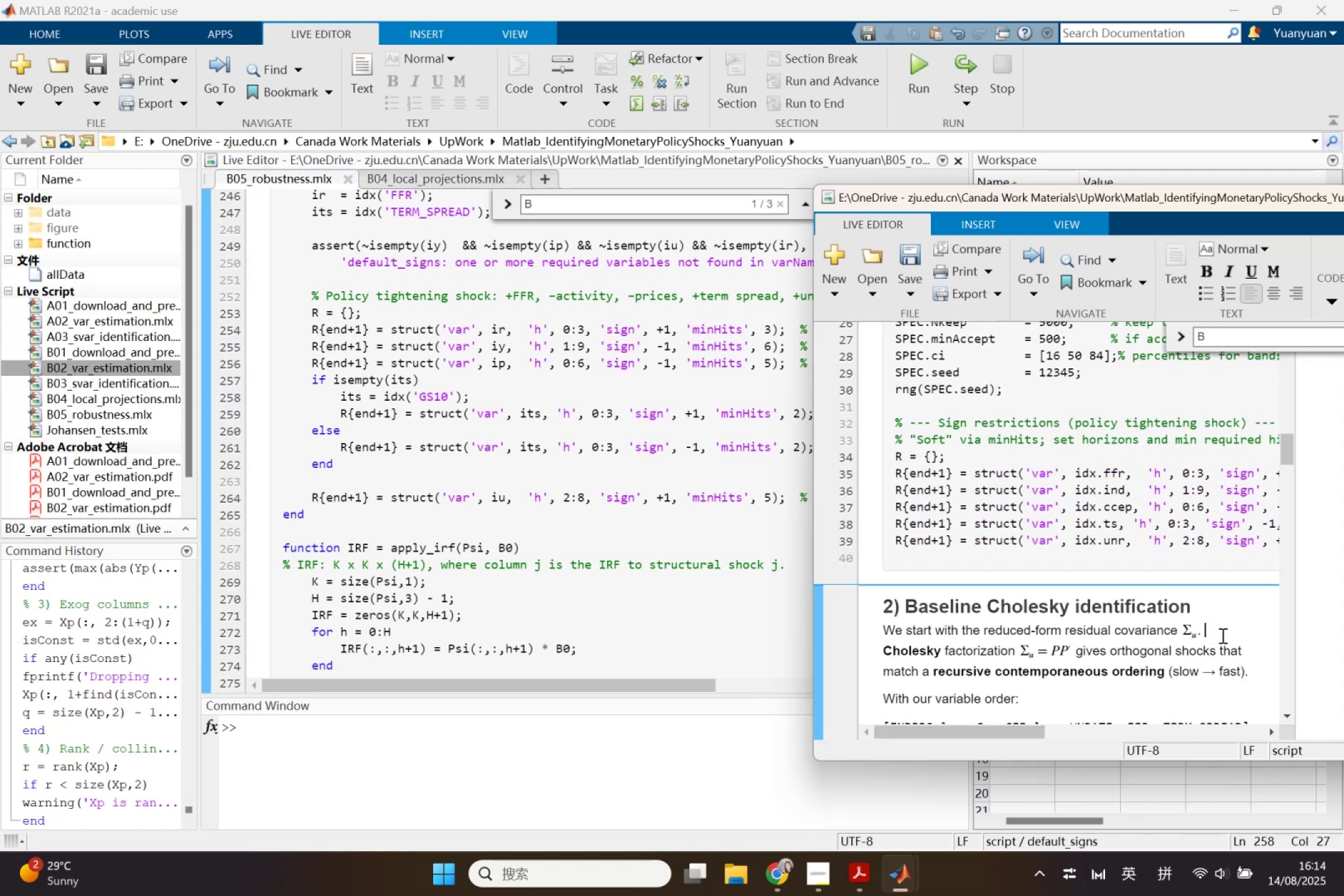 
scroll: coordinate [1221, 635], scroll_direction: down, amount: 2.0
 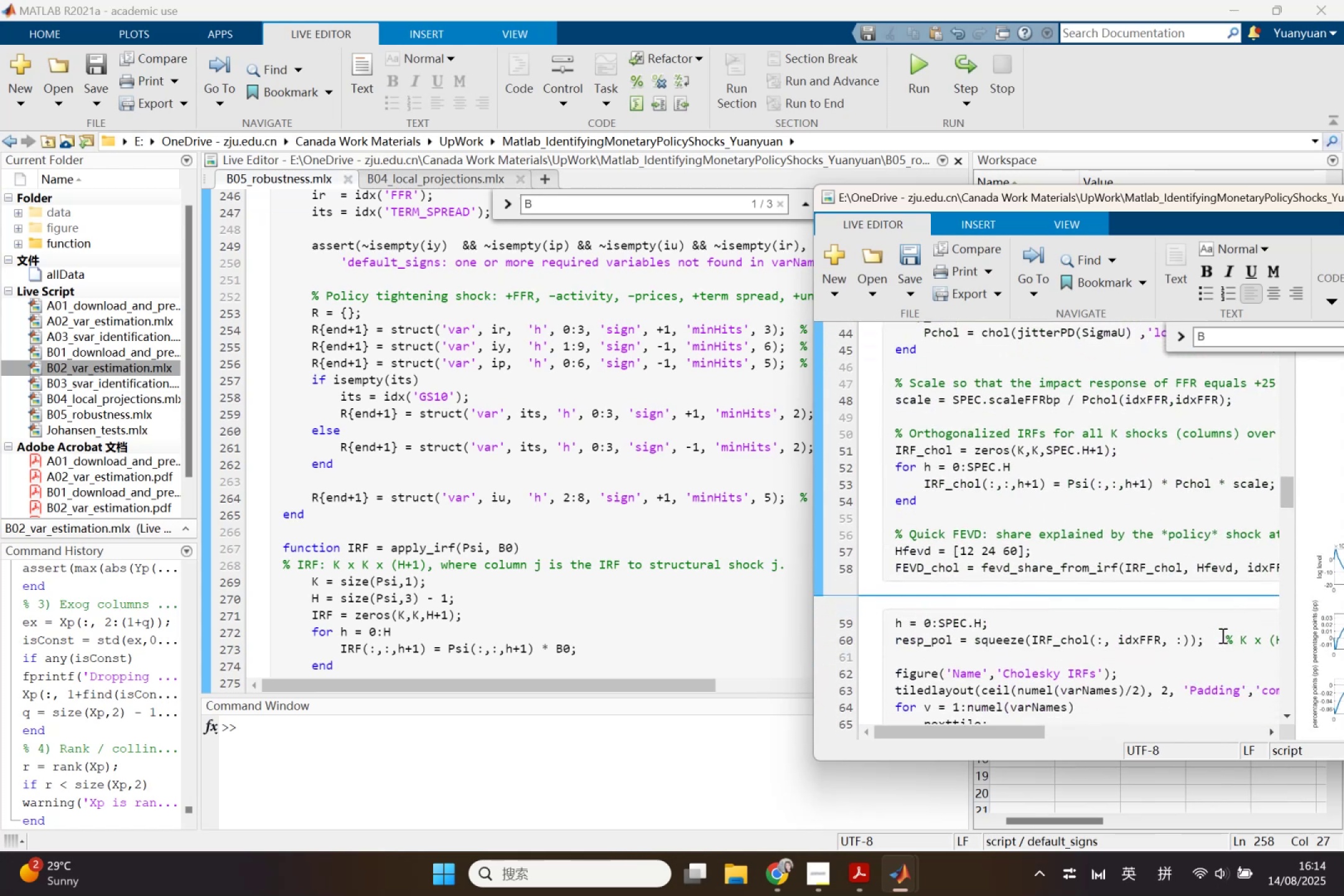 
scroll: coordinate [1221, 635], scroll_direction: up, amount: 2.0
 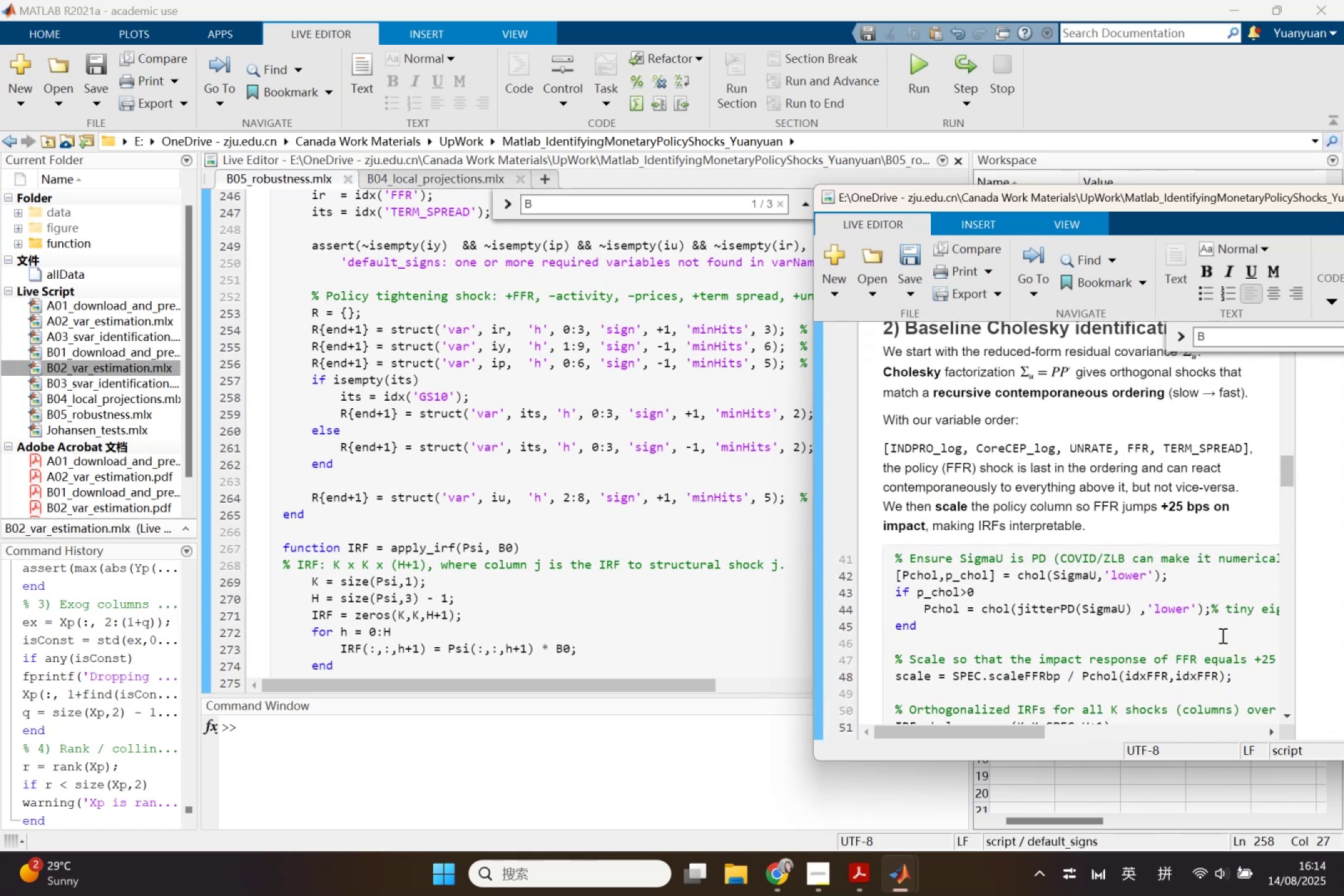 
left_click([457, 531])
 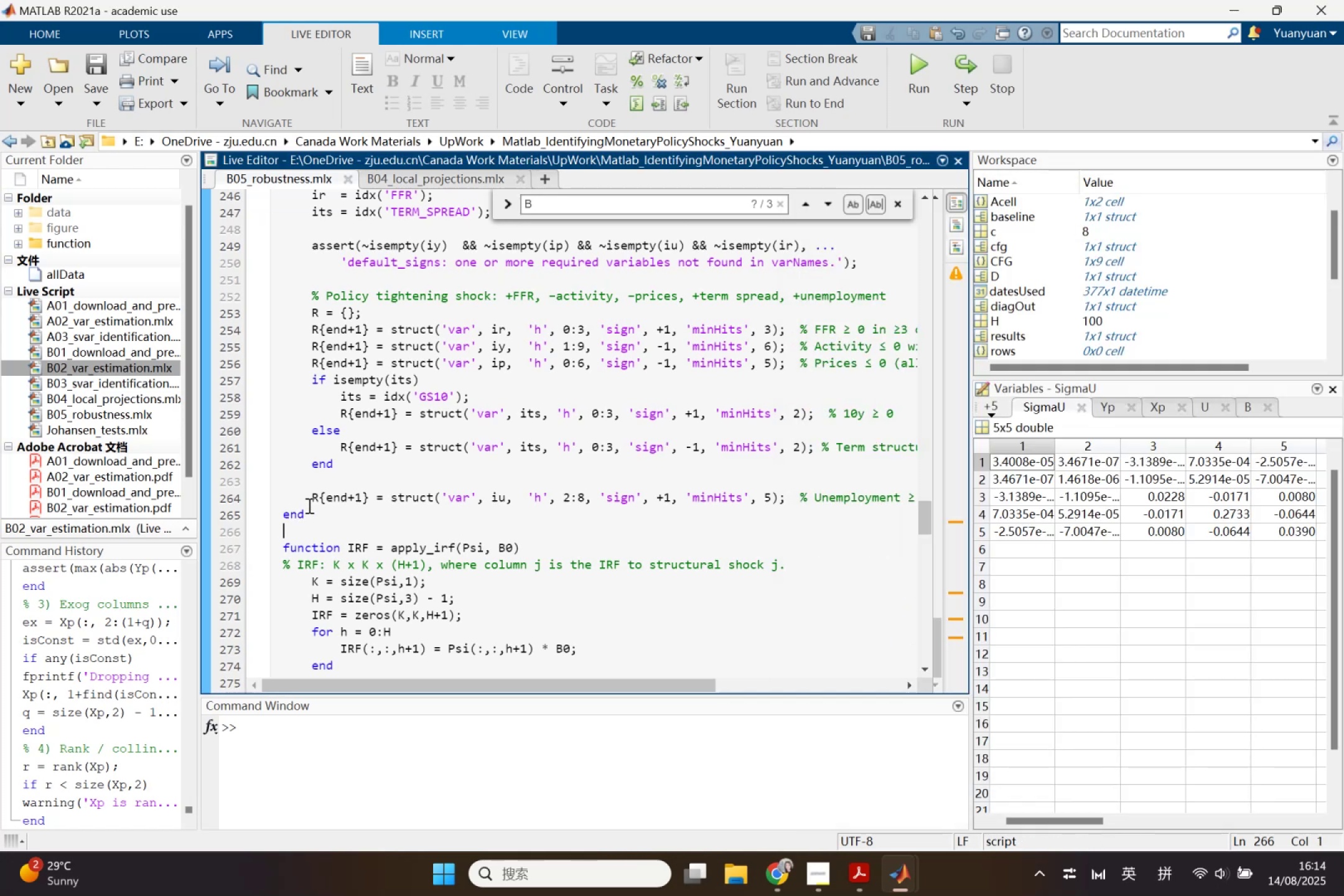 
scroll: coordinate [375, 513], scroll_direction: up, amount: 9.0
 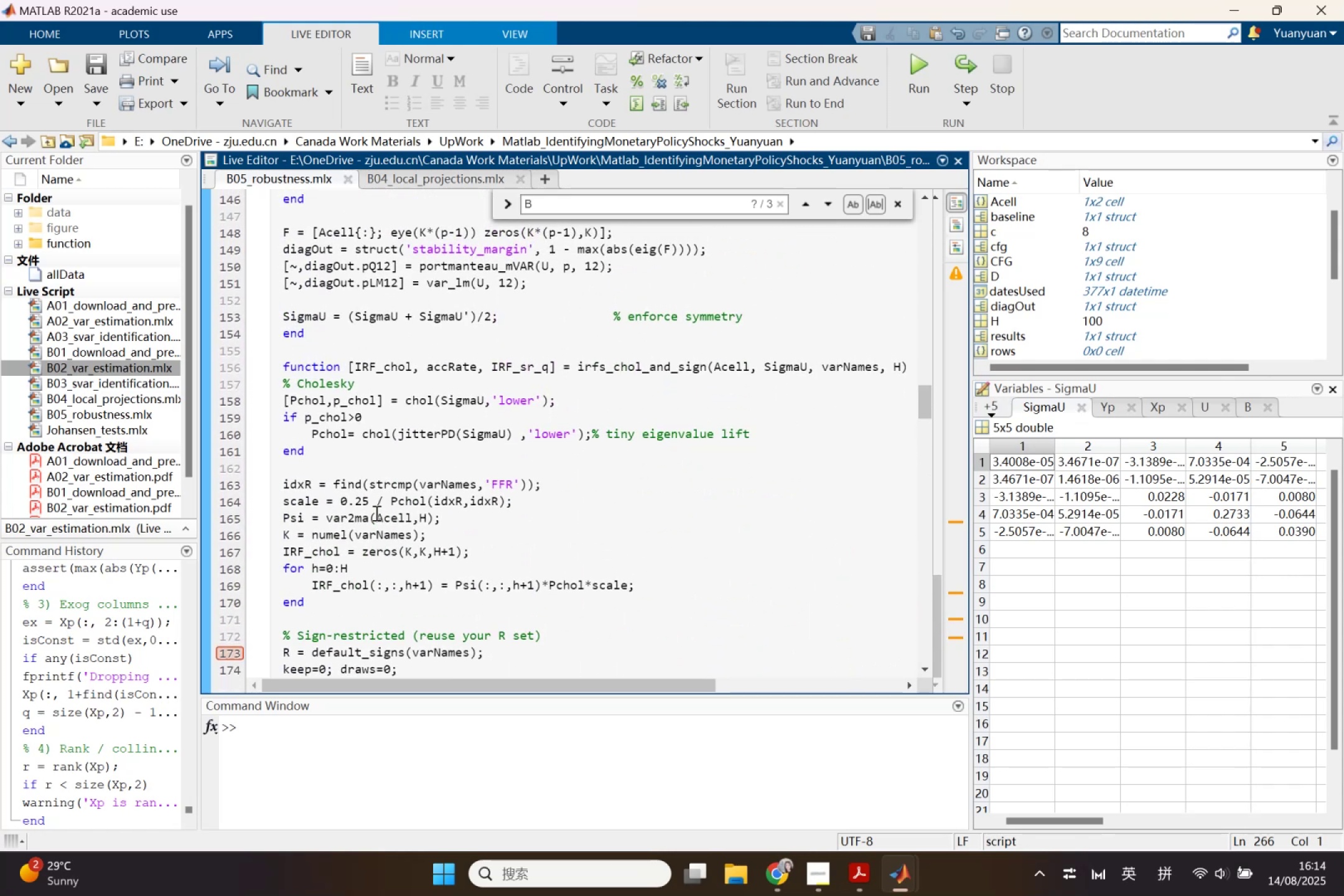 
scroll: coordinate [375, 513], scroll_direction: down, amount: 1.0
 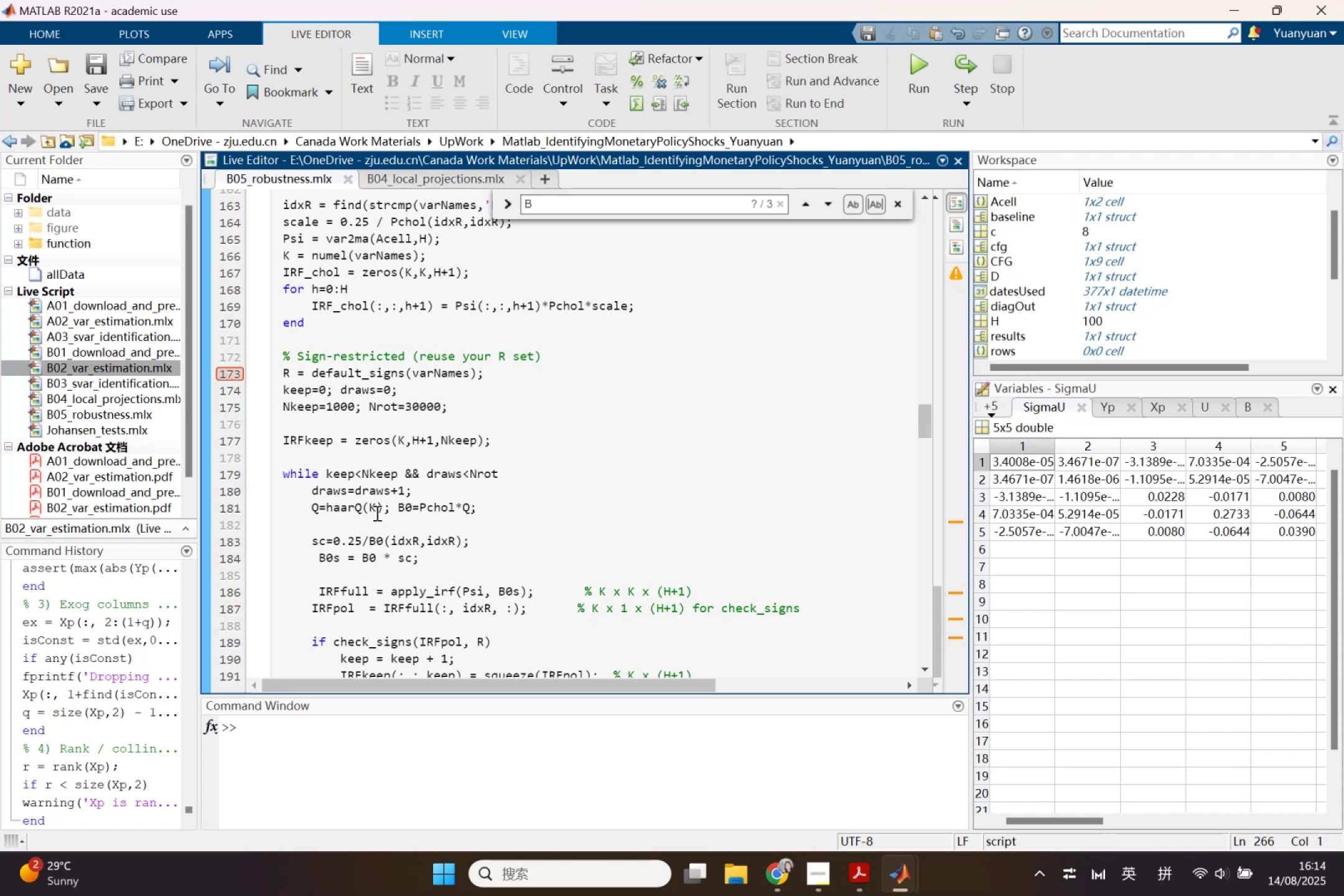 
wait(6.3)
 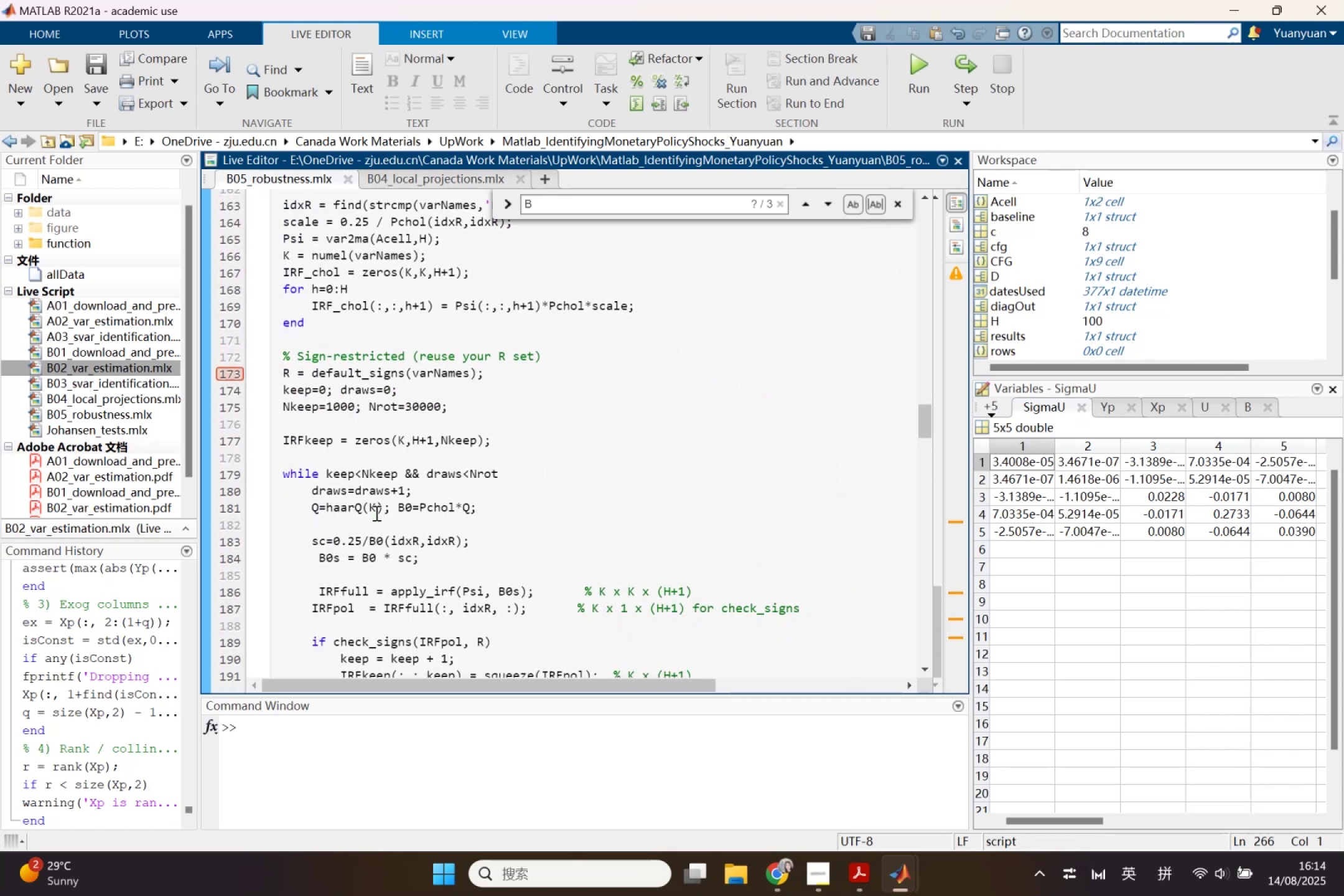 
left_click([237, 371])
 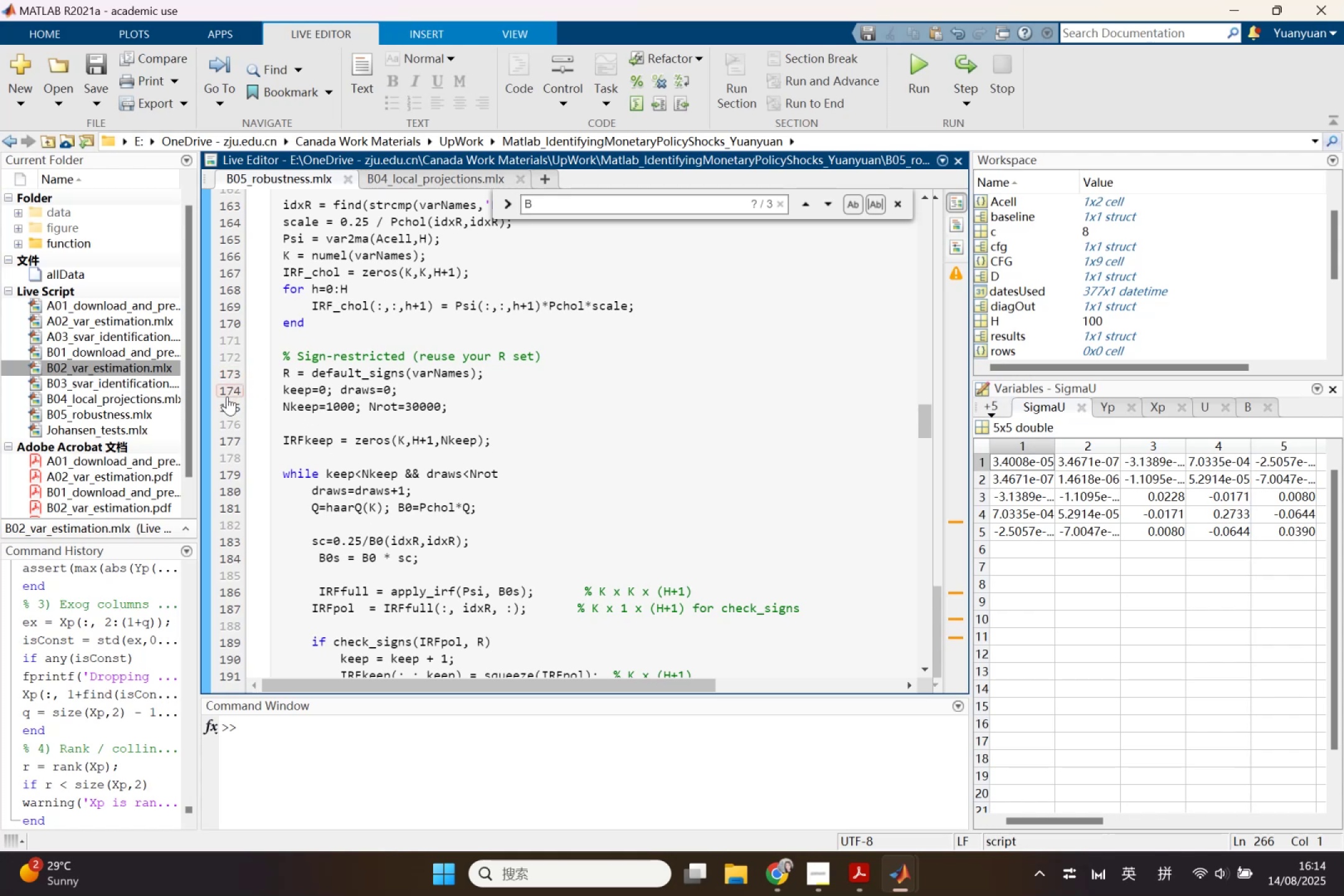 
left_click([227, 396])
 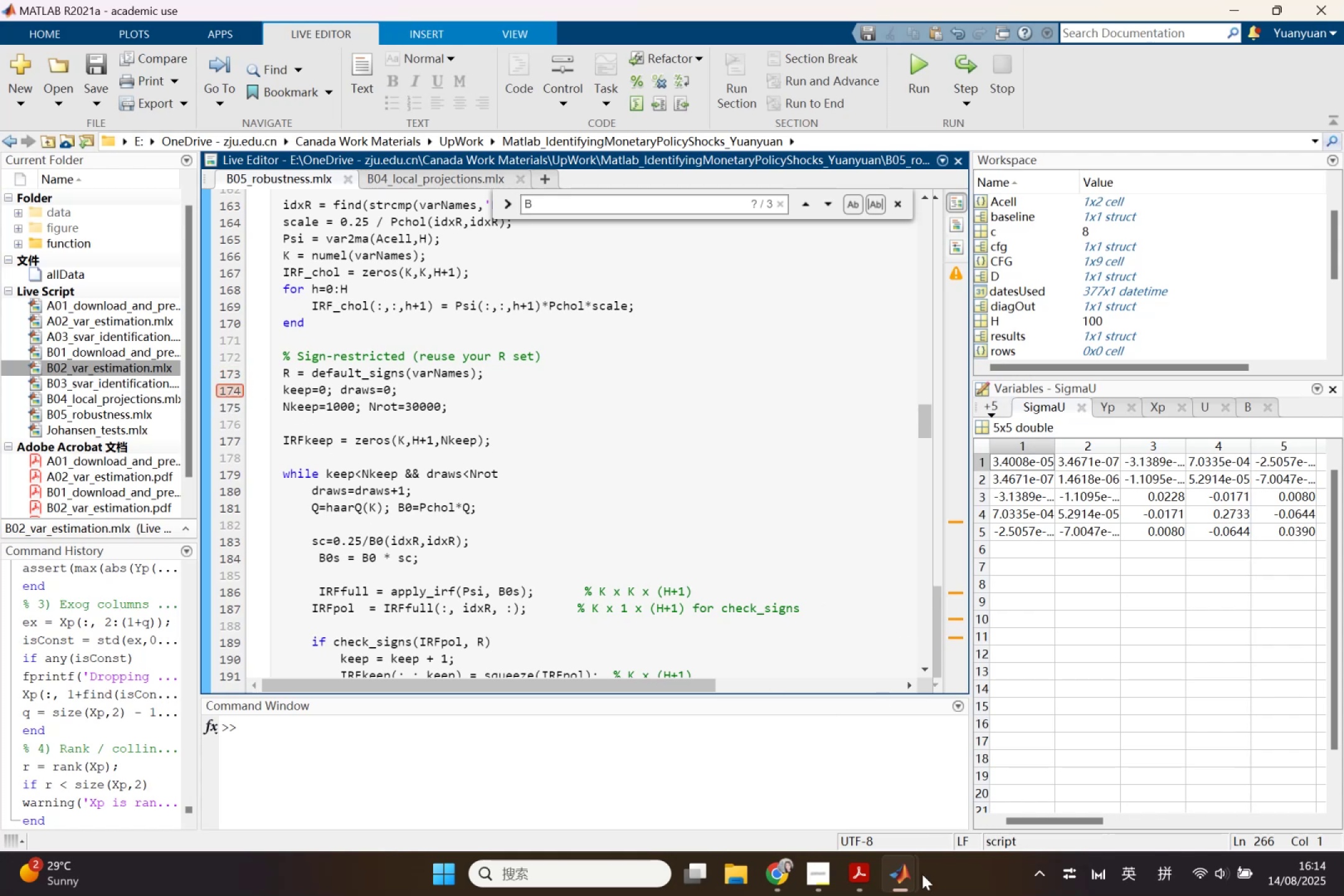 
left_click([898, 884])
 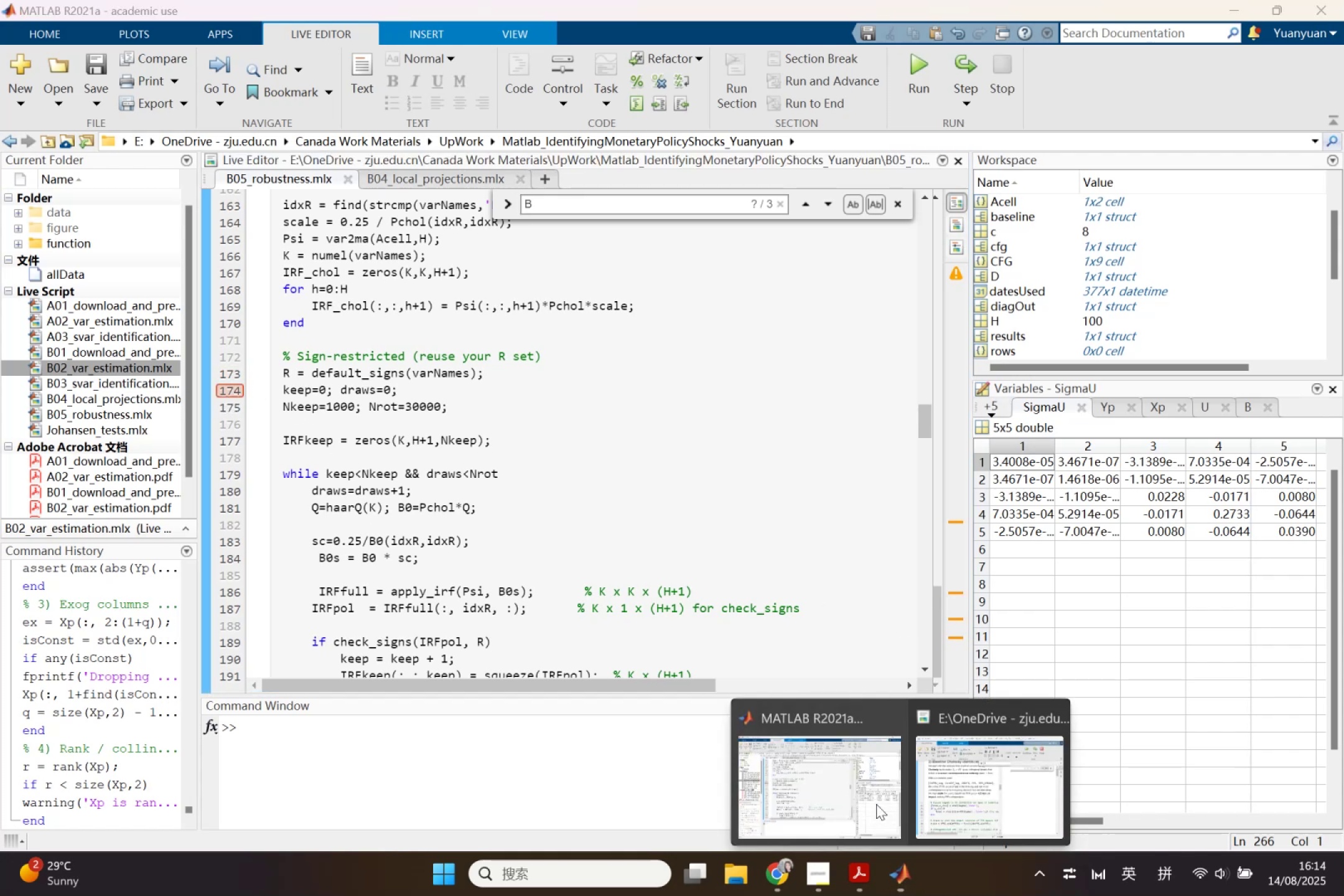 
left_click_drag(start_coordinate=[866, 791], to_coordinate=[974, 803])
 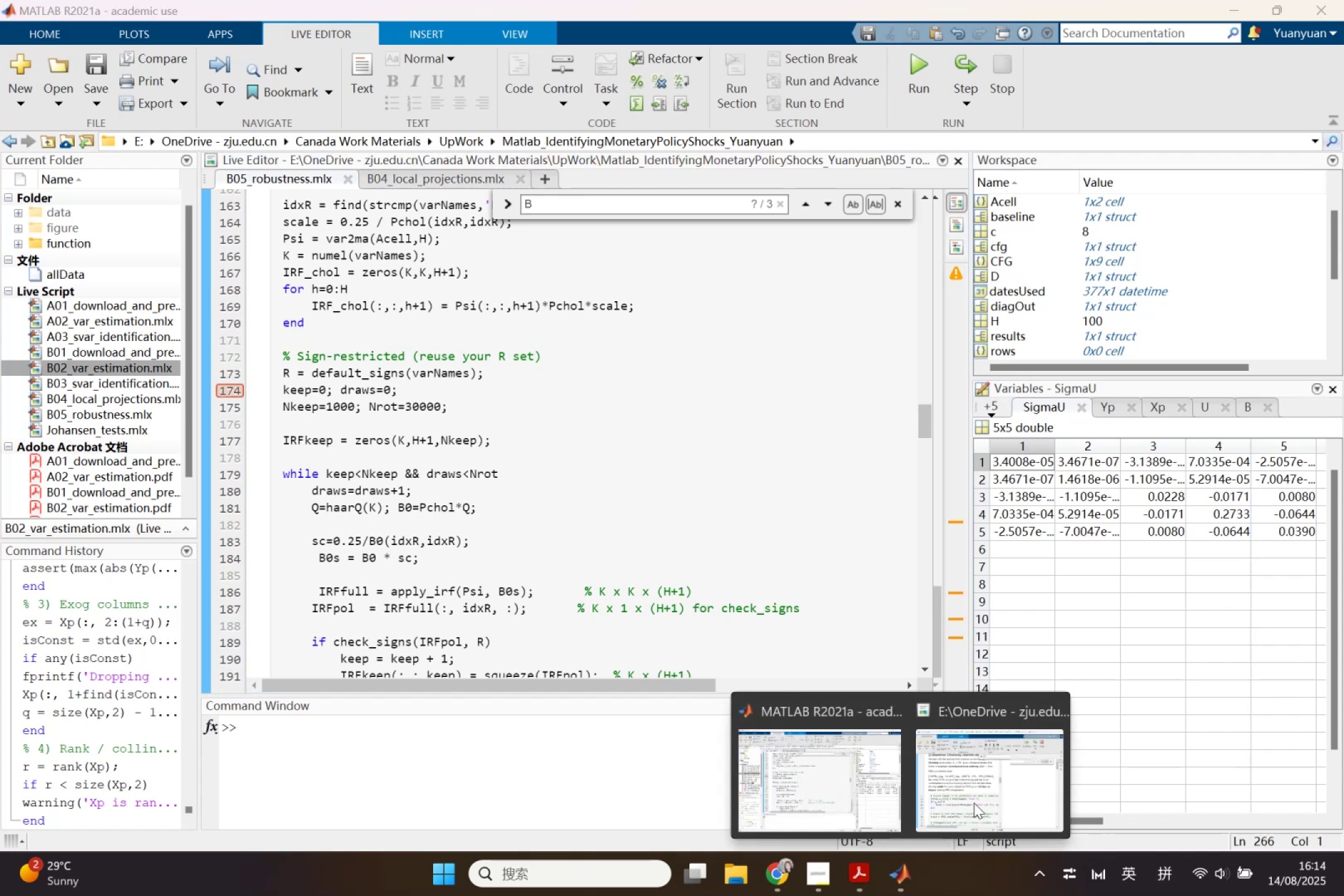 
left_click([974, 803])
 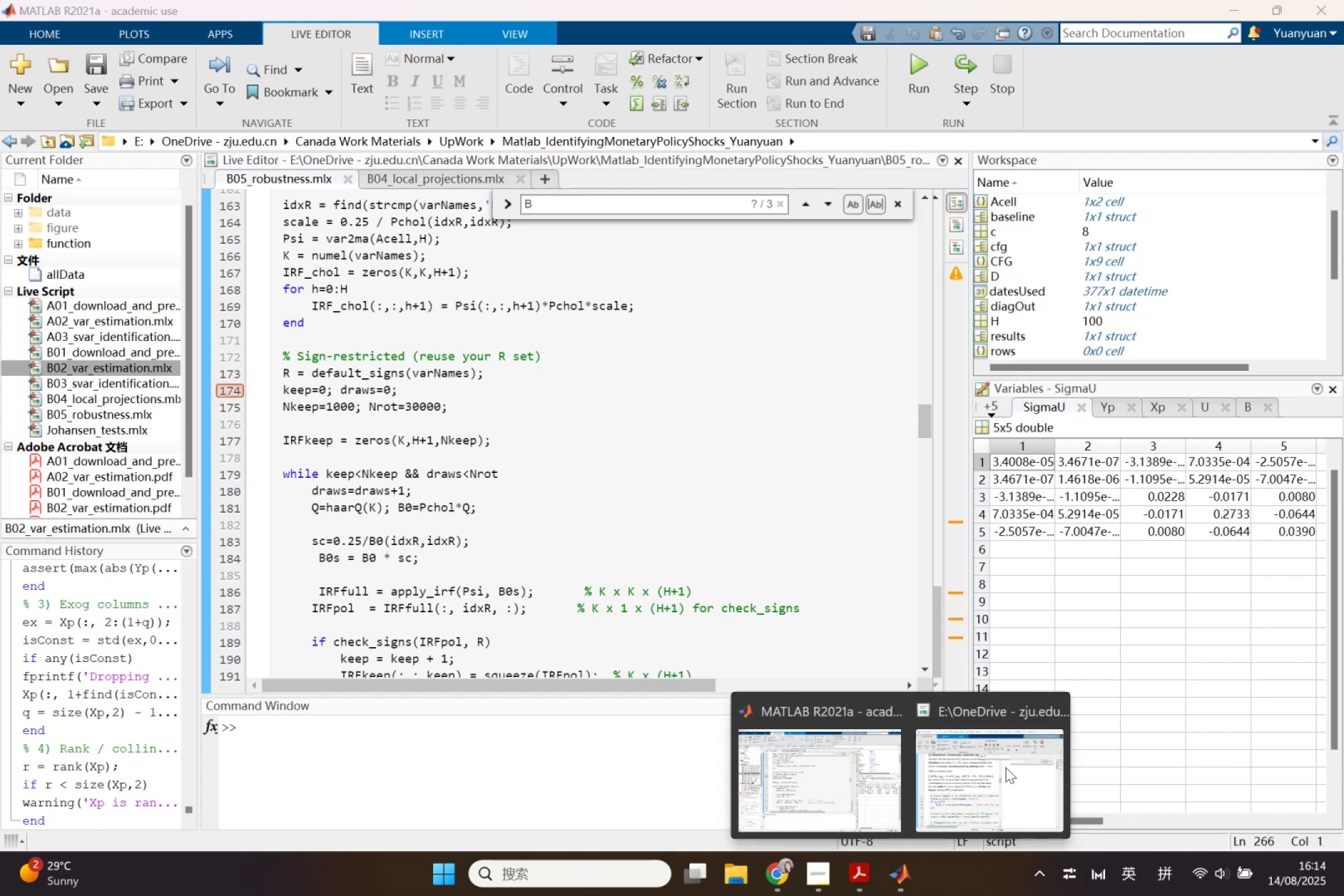 
left_click([1011, 757])
 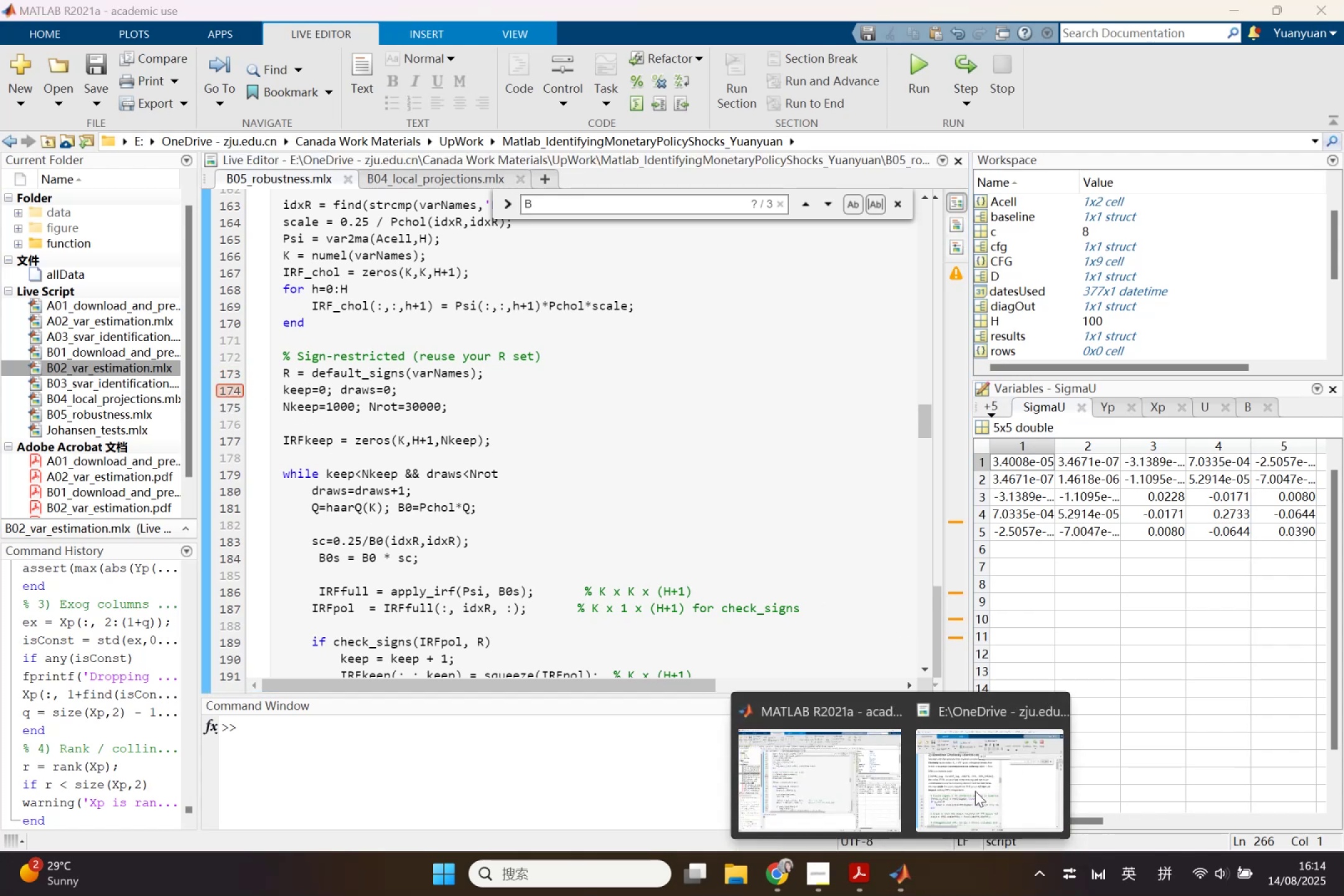 
left_click([975, 791])
 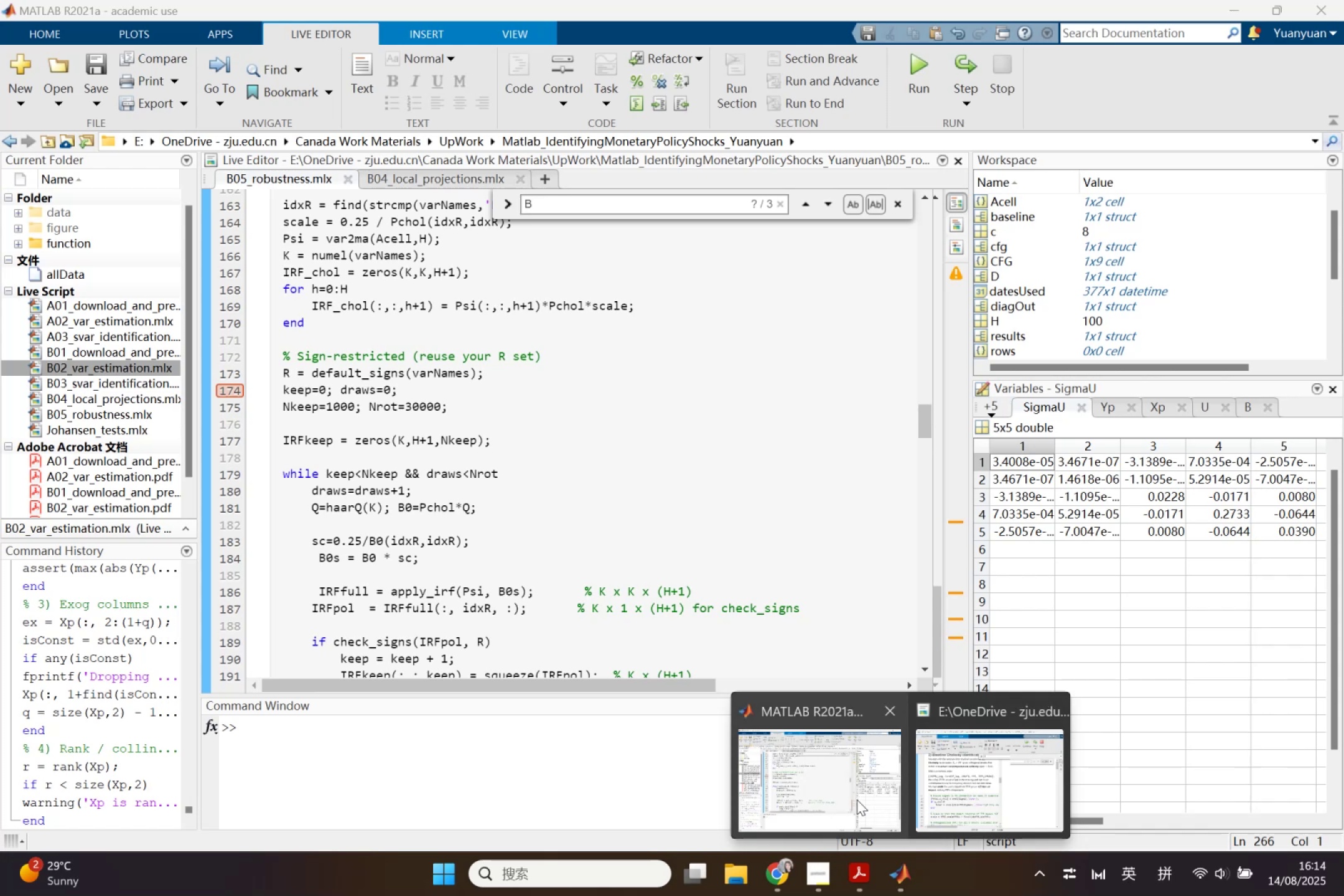 
left_click([857, 800])
 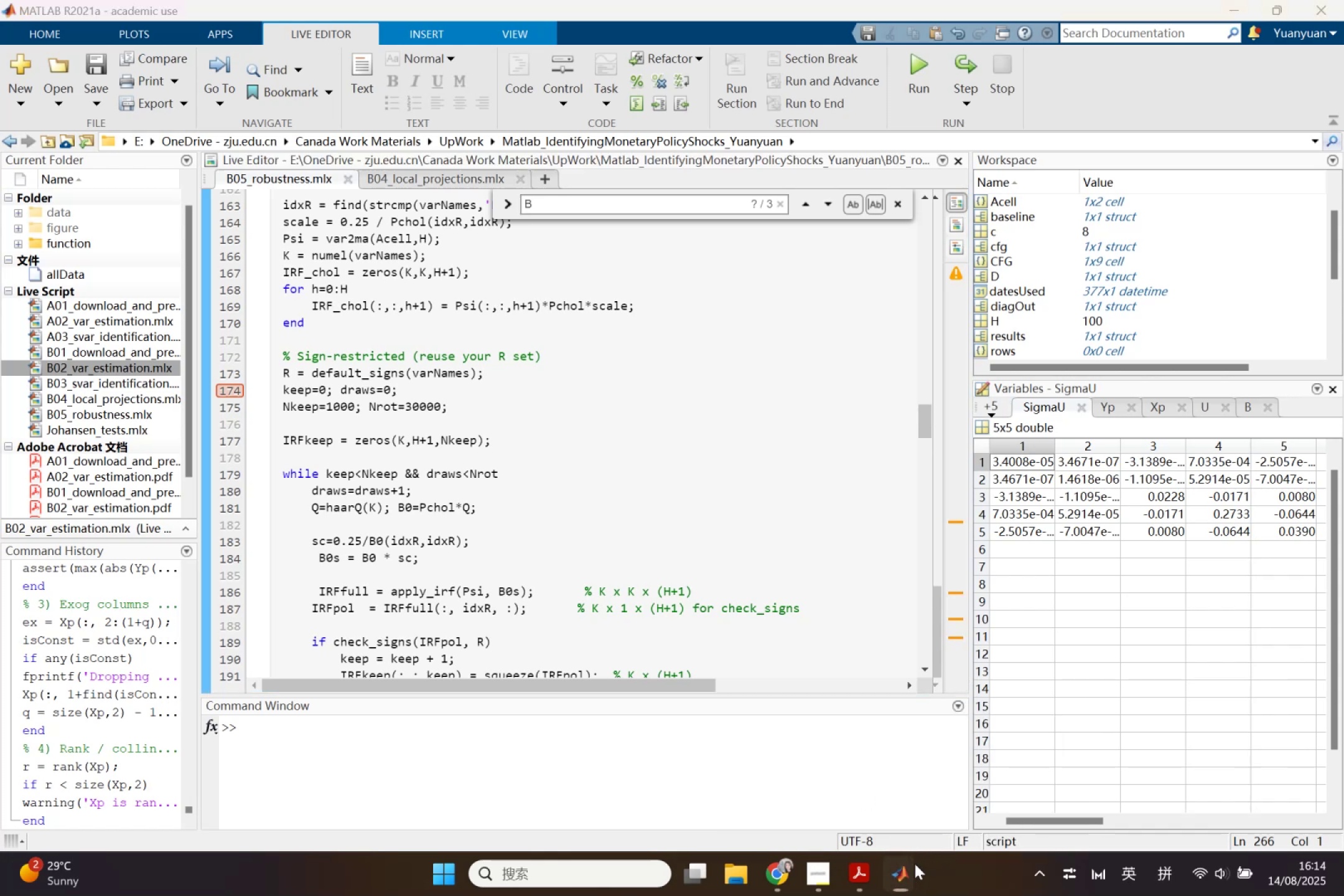 